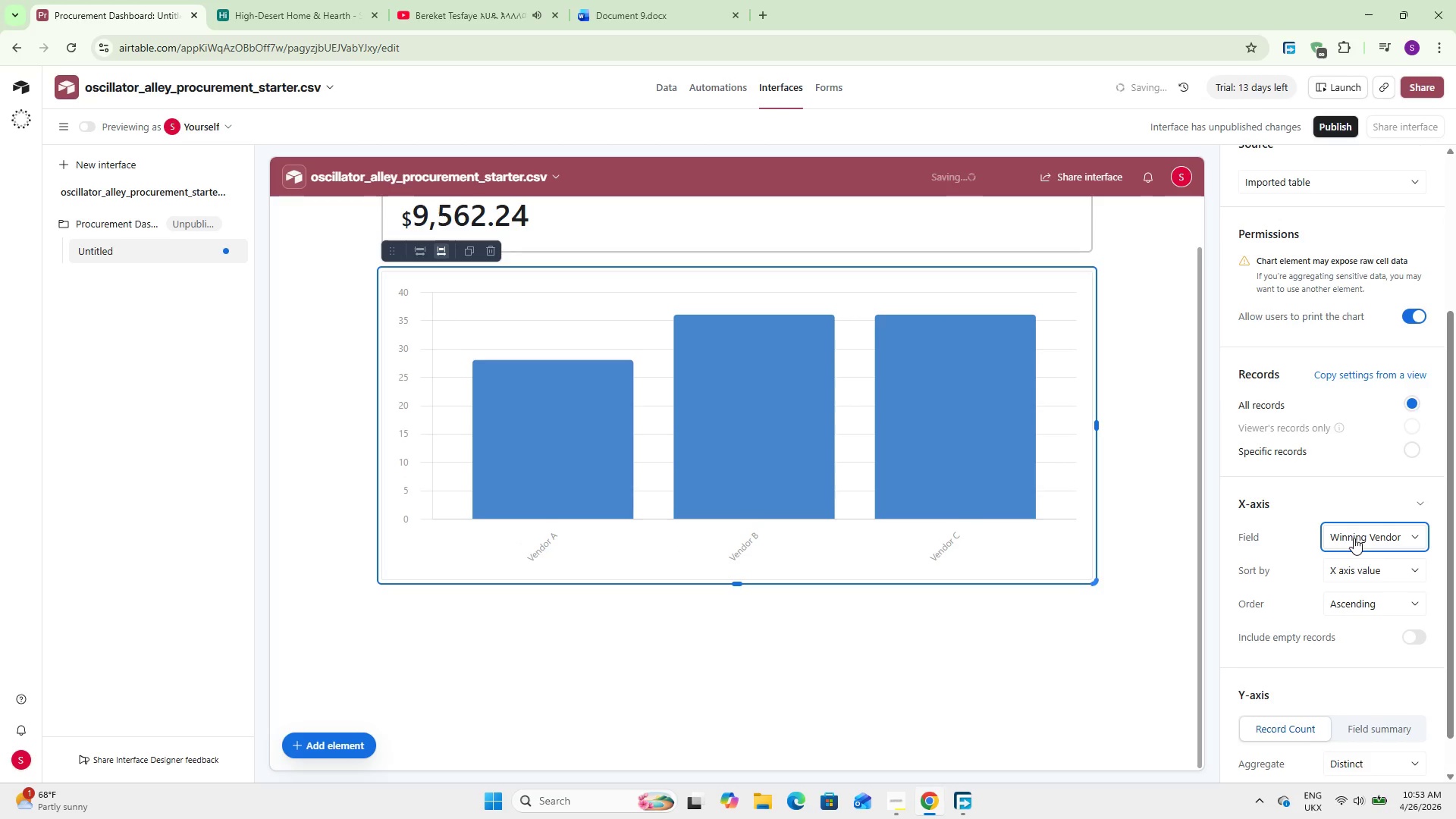 
wait(6.45)
 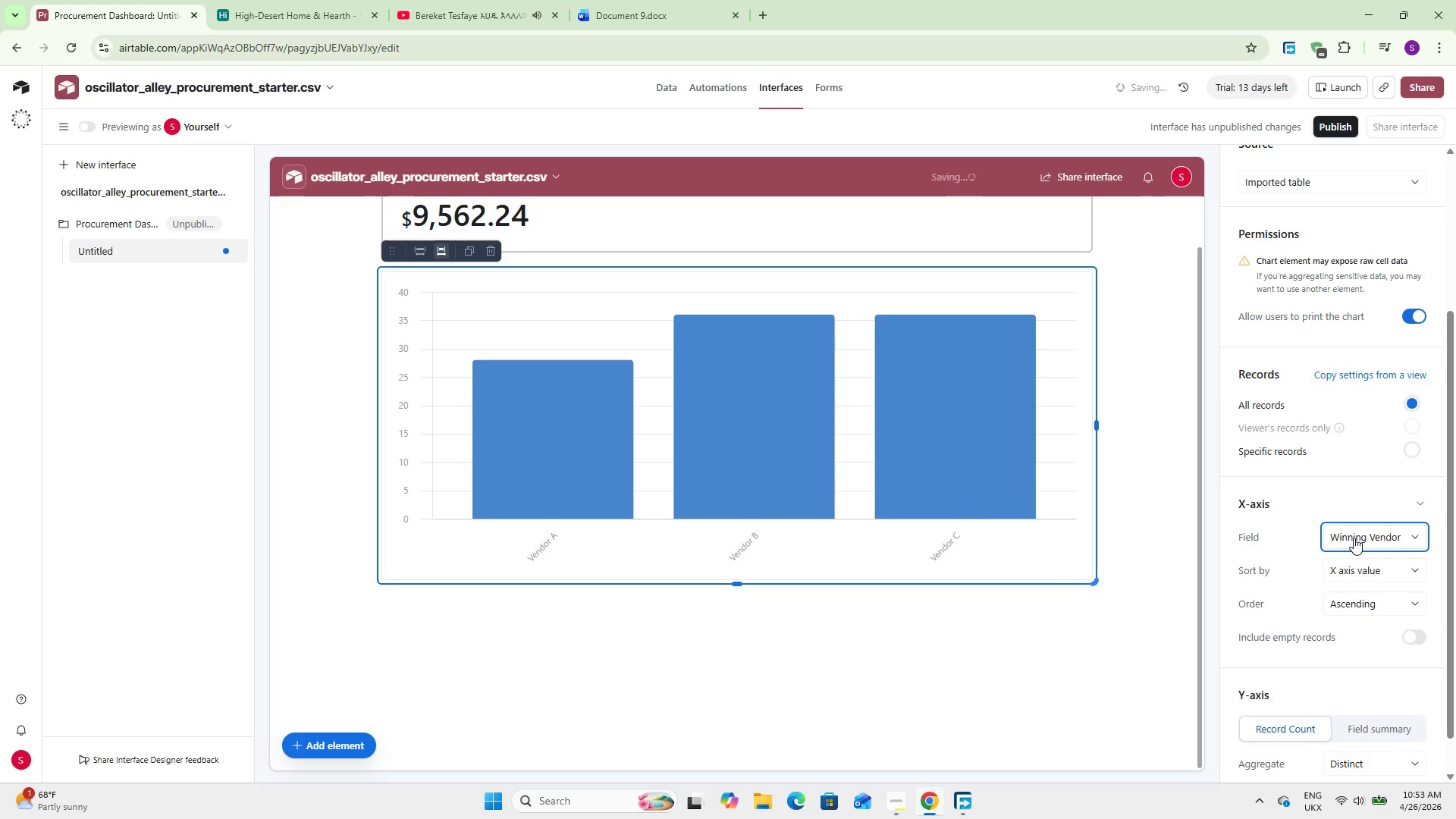 
left_click([1285, 494])
 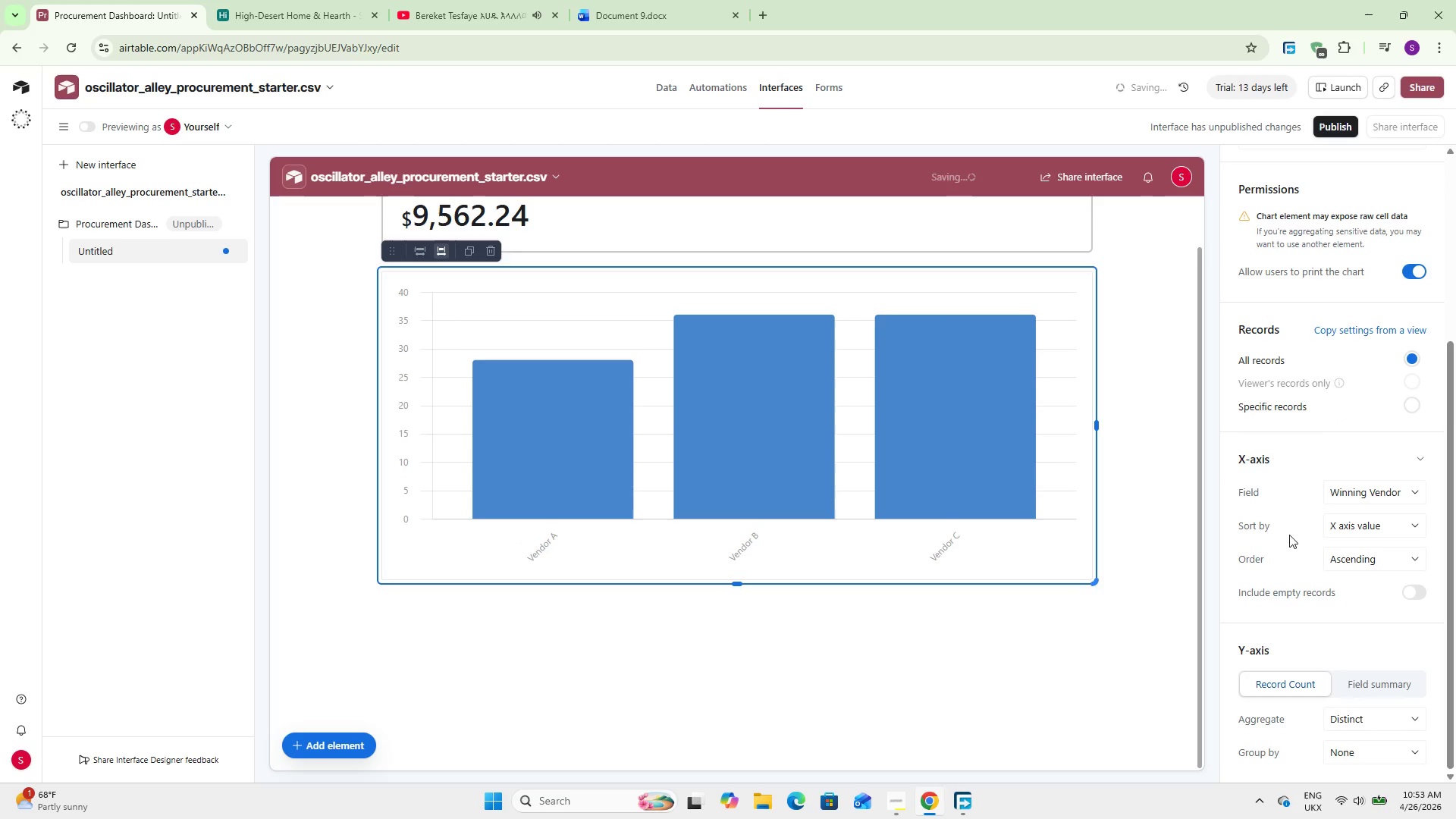 
scroll: coordinate [1282, 497], scroll_direction: down, amount: 5.0
 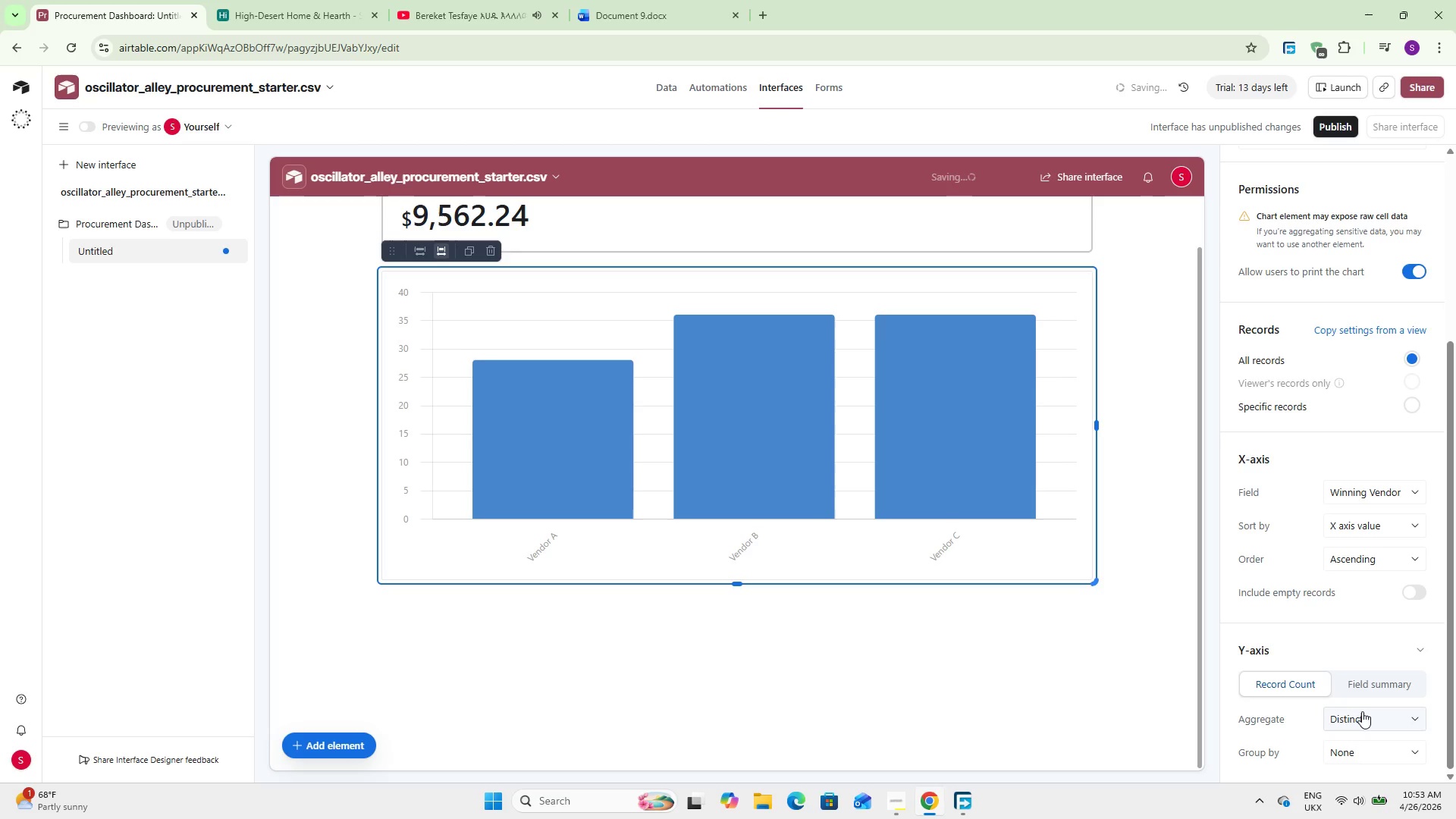 
double_click([1362, 711])
 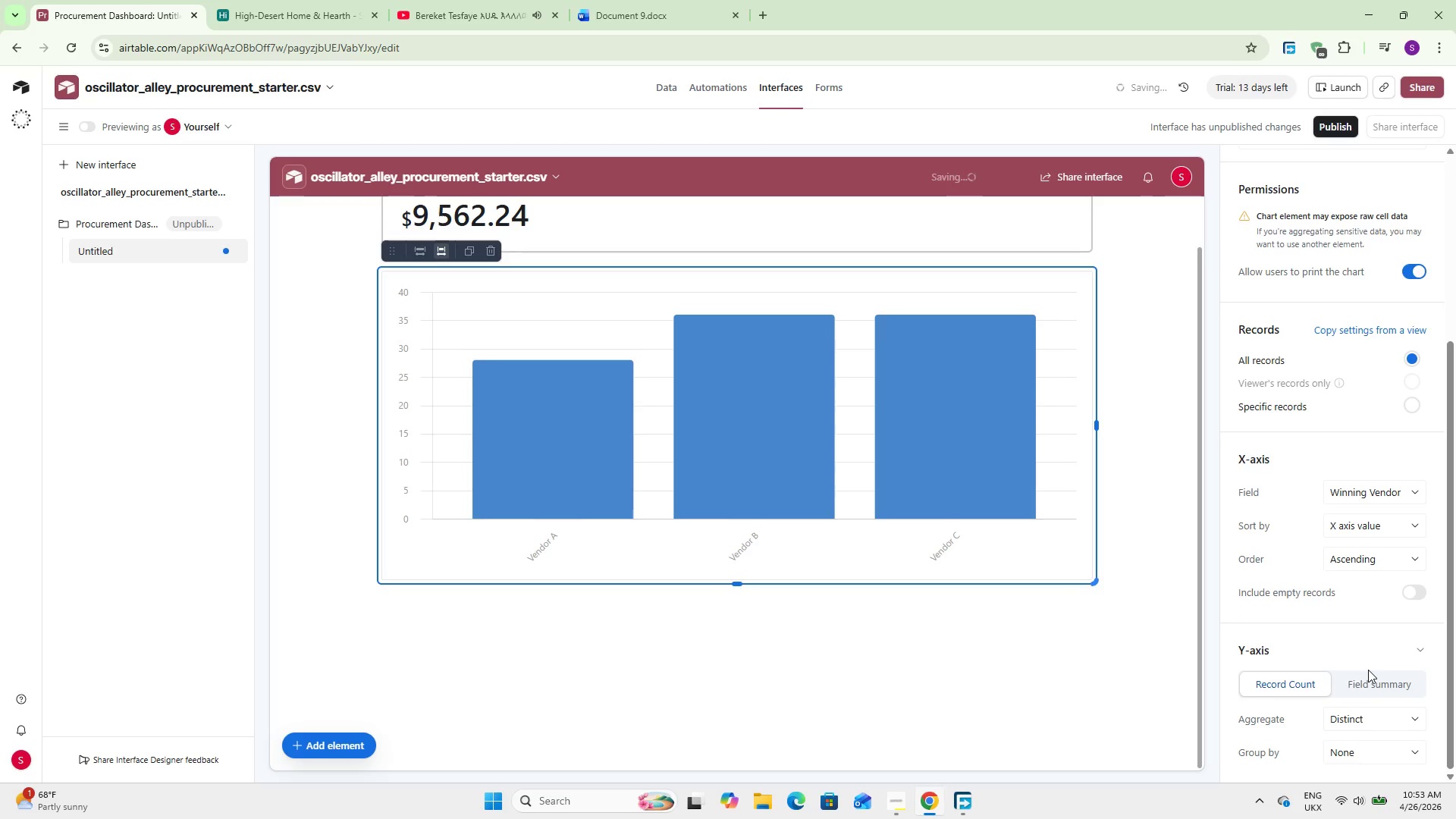 
left_click([1368, 670])
 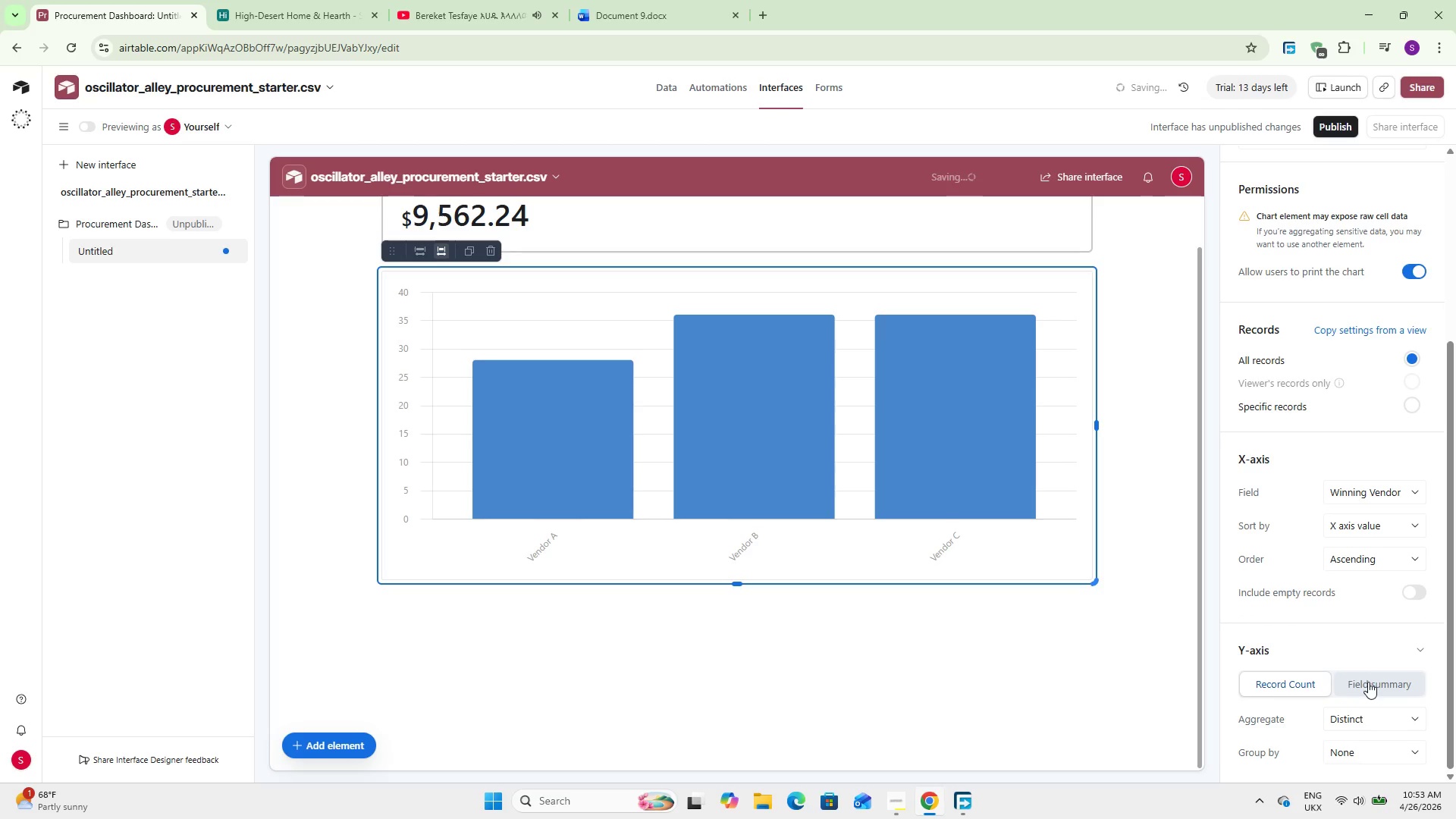 
wait(5.59)
 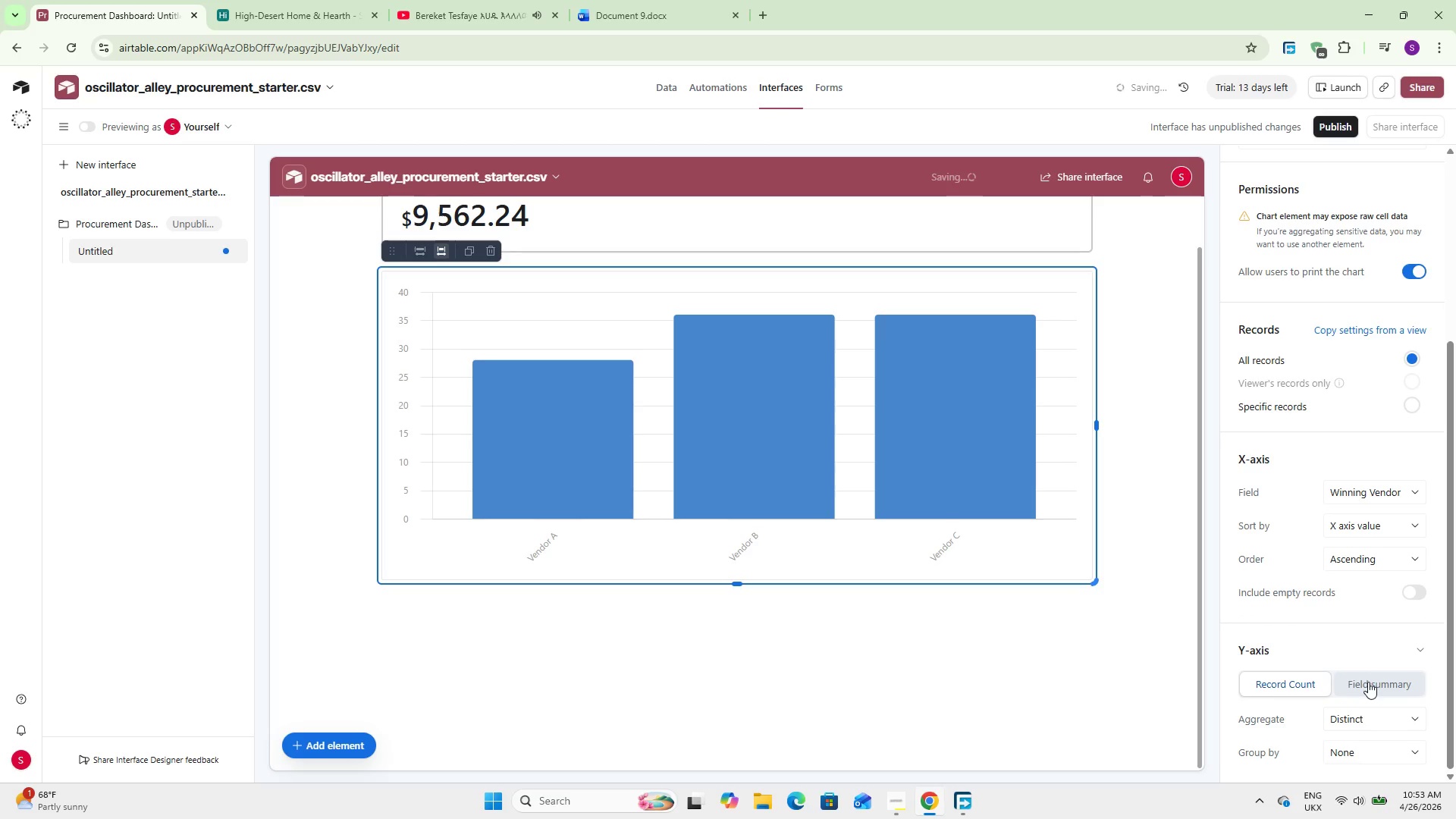 
scroll: coordinate [1283, 587], scroll_direction: down, amount: 5.0
 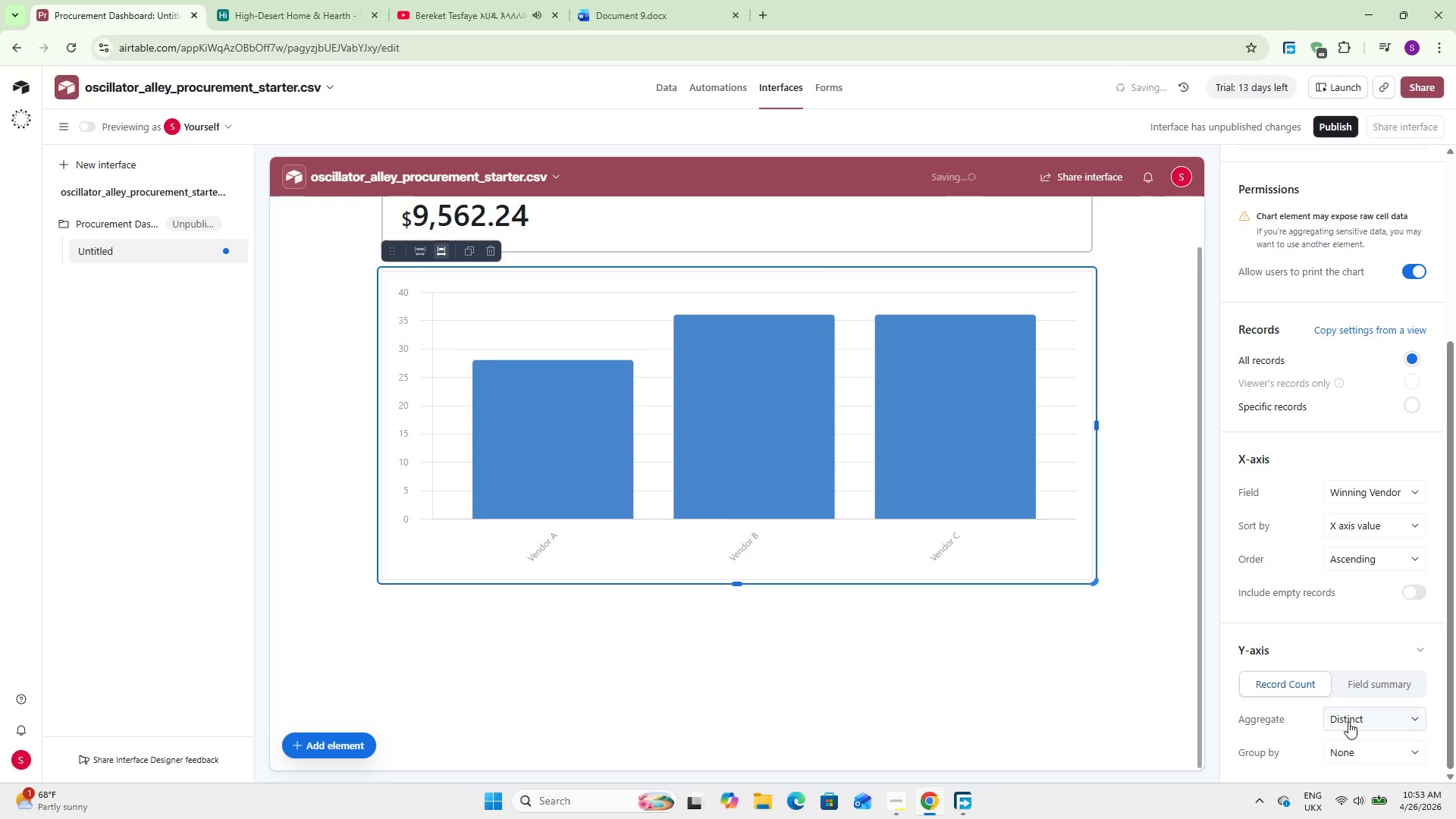 
left_click([1348, 722])
 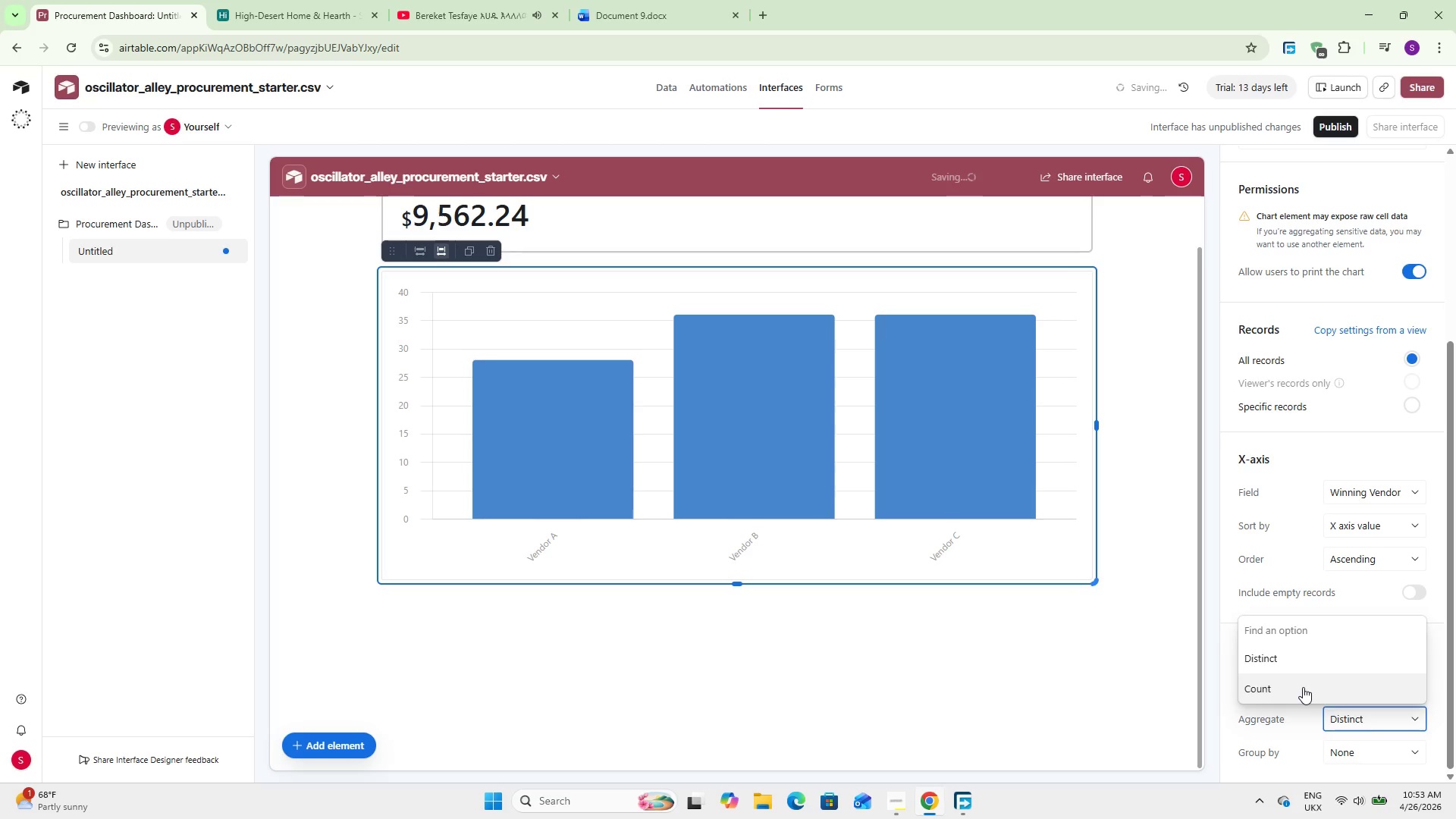 
left_click([1303, 687])
 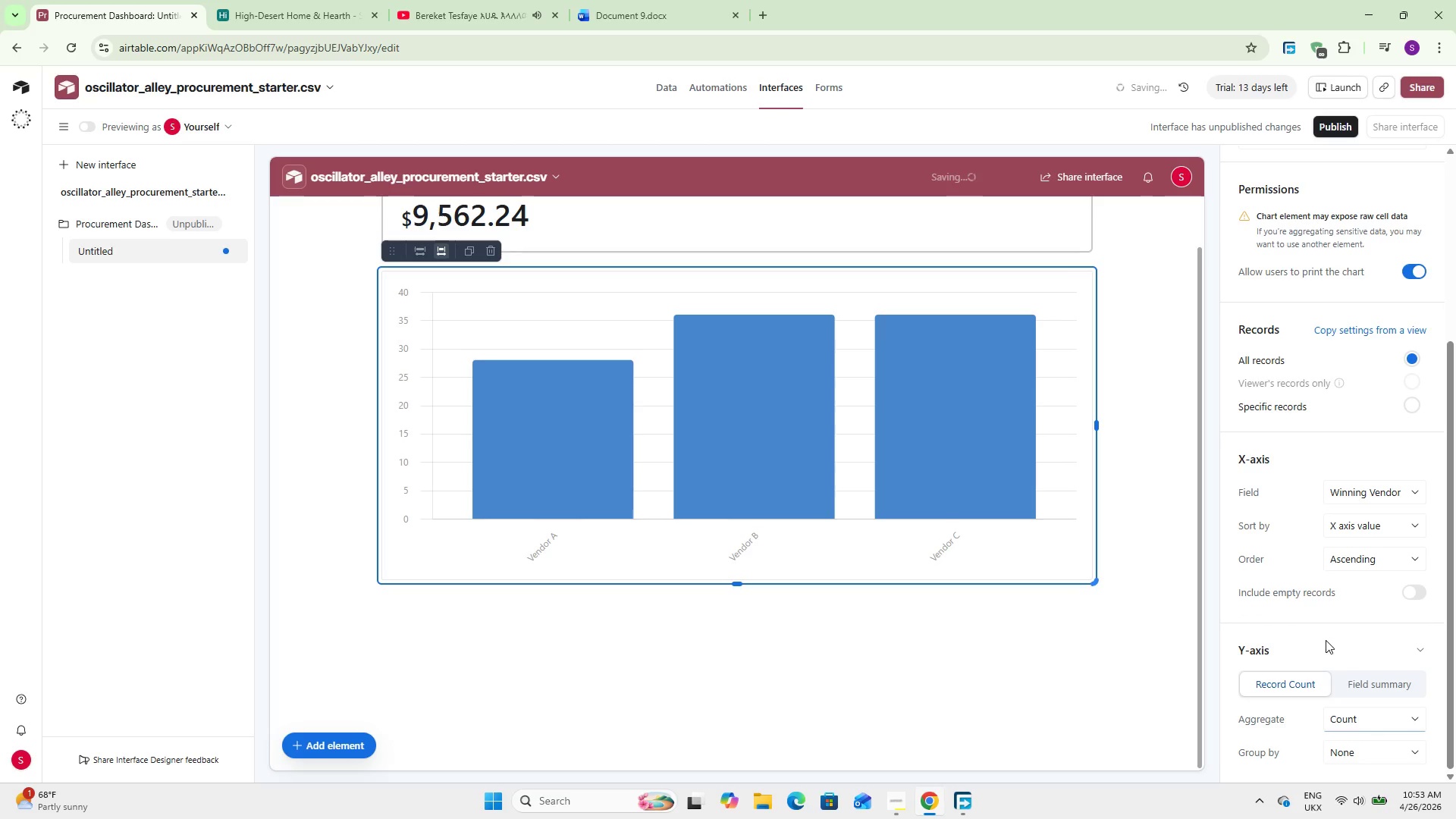 
left_click([1326, 640])
 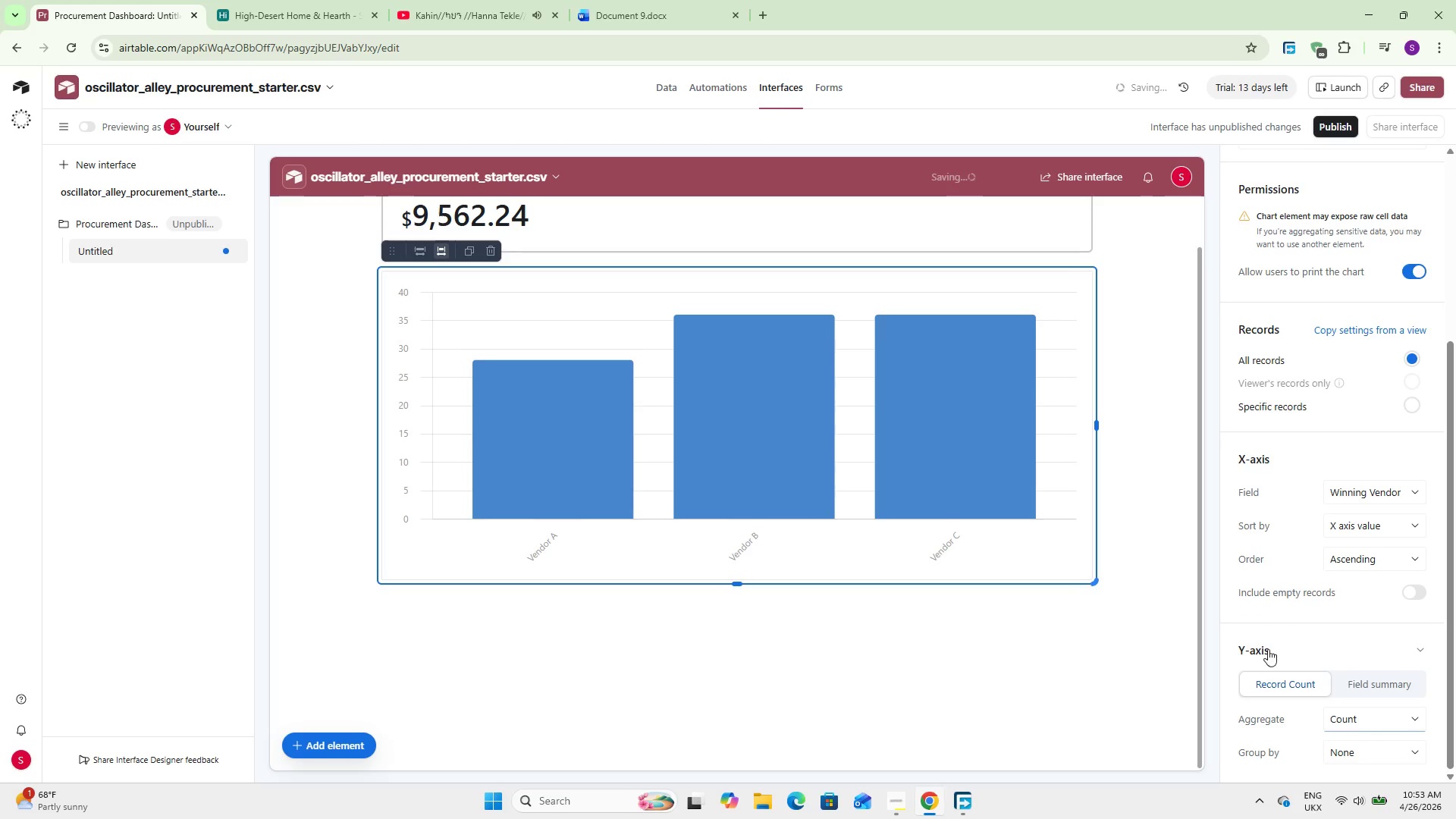 
left_click([1063, 663])
 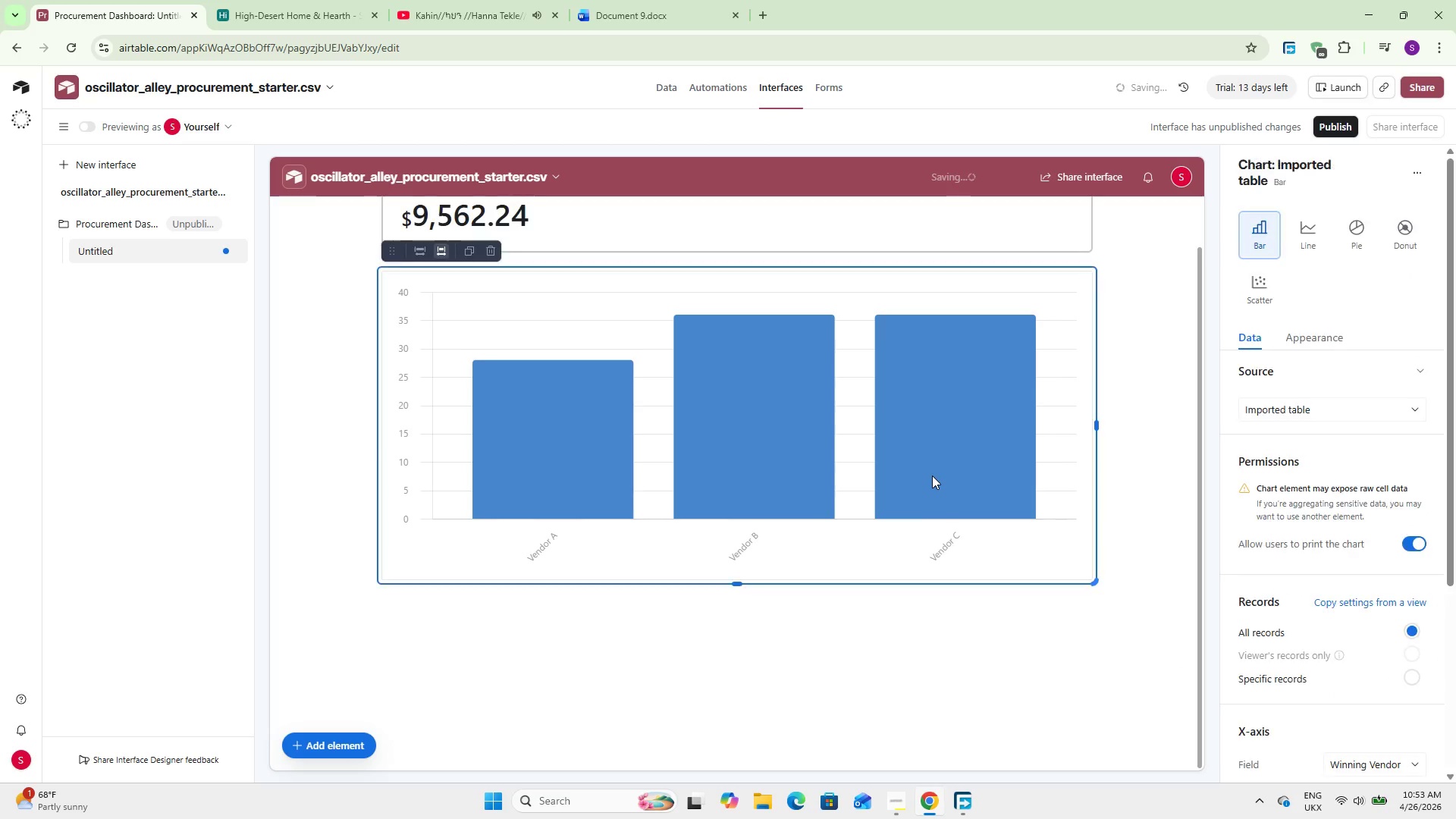 
left_click([932, 475])
 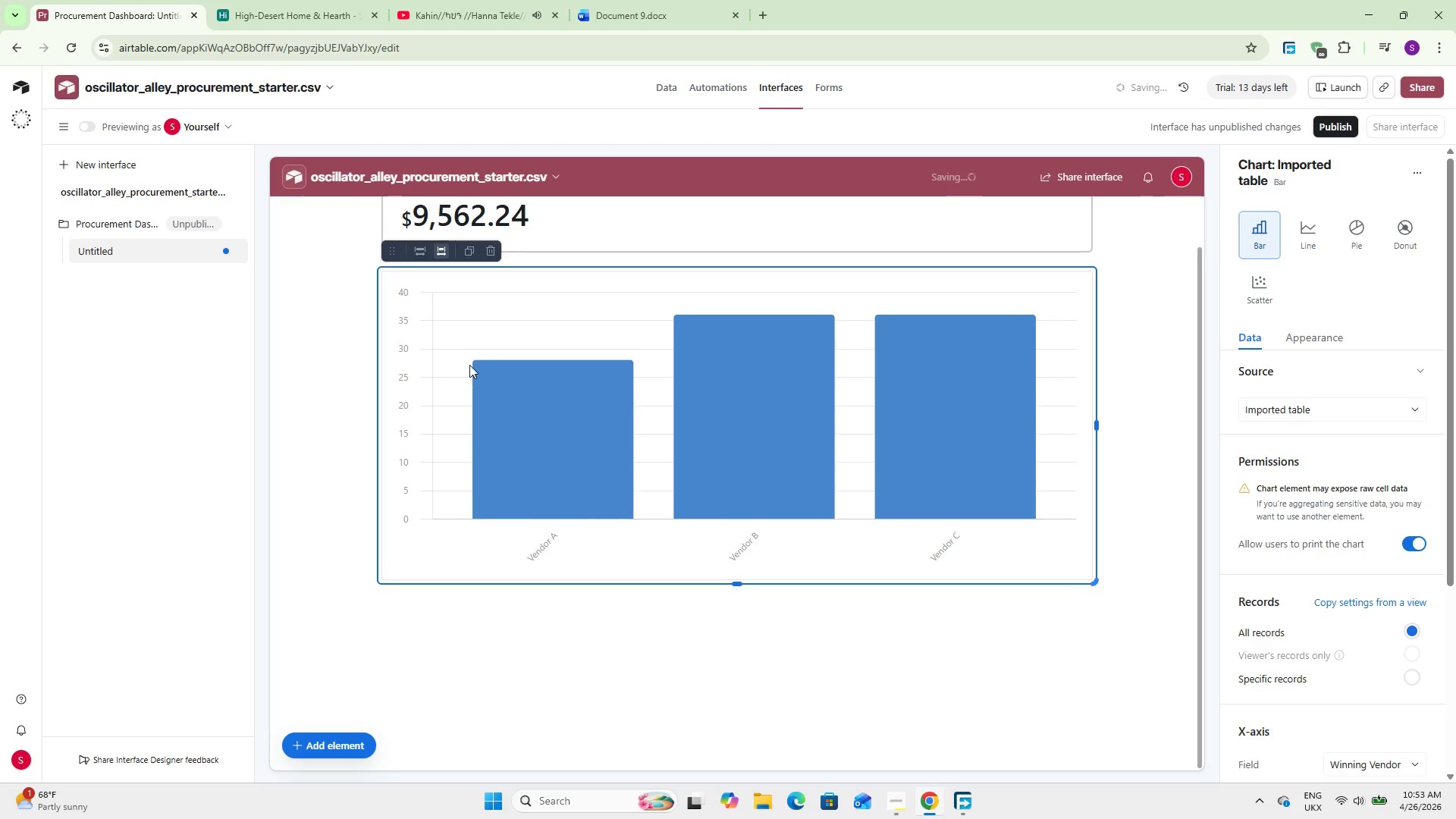 
mouse_move([488, 374])
 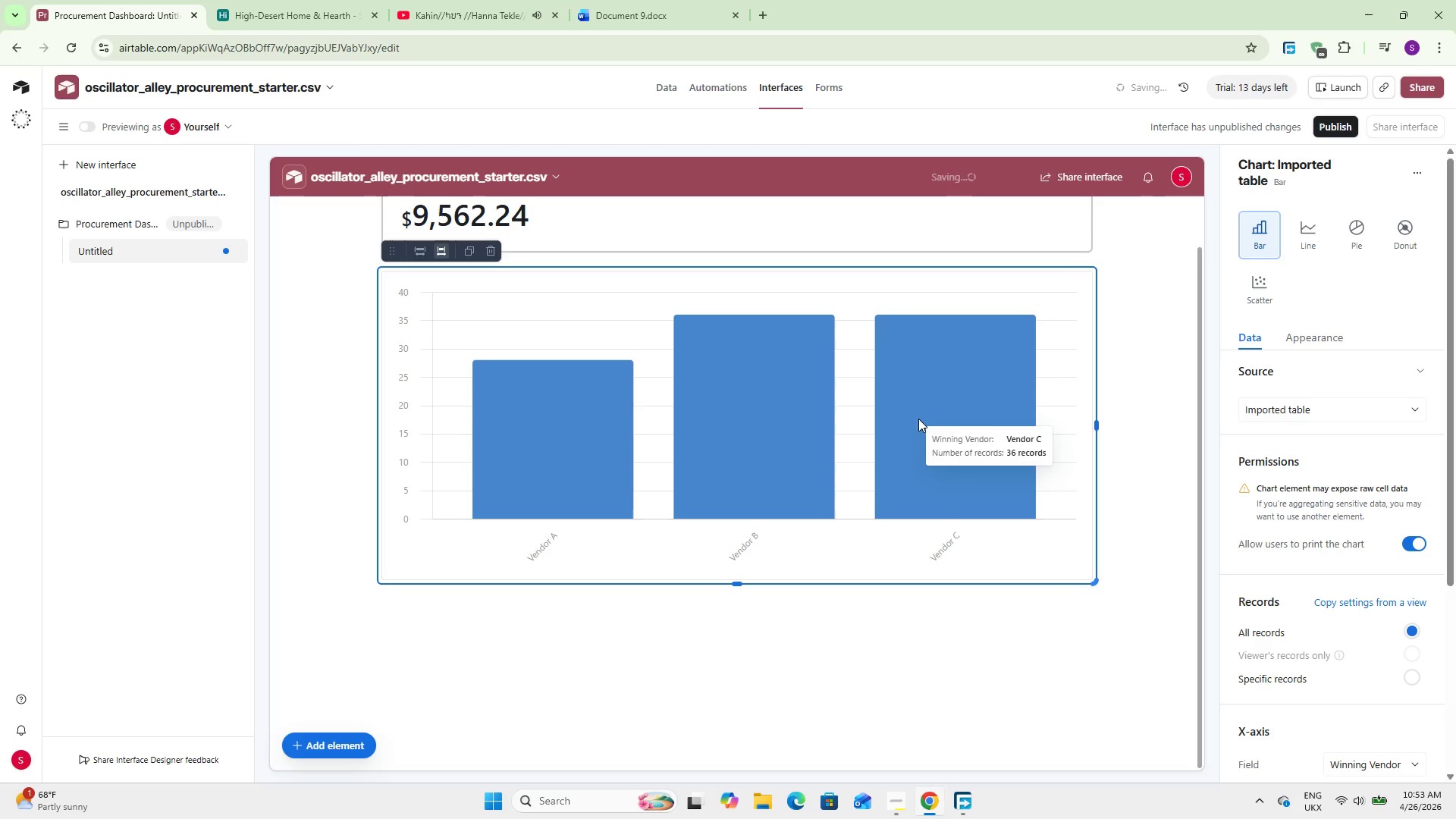 
wait(19.18)
 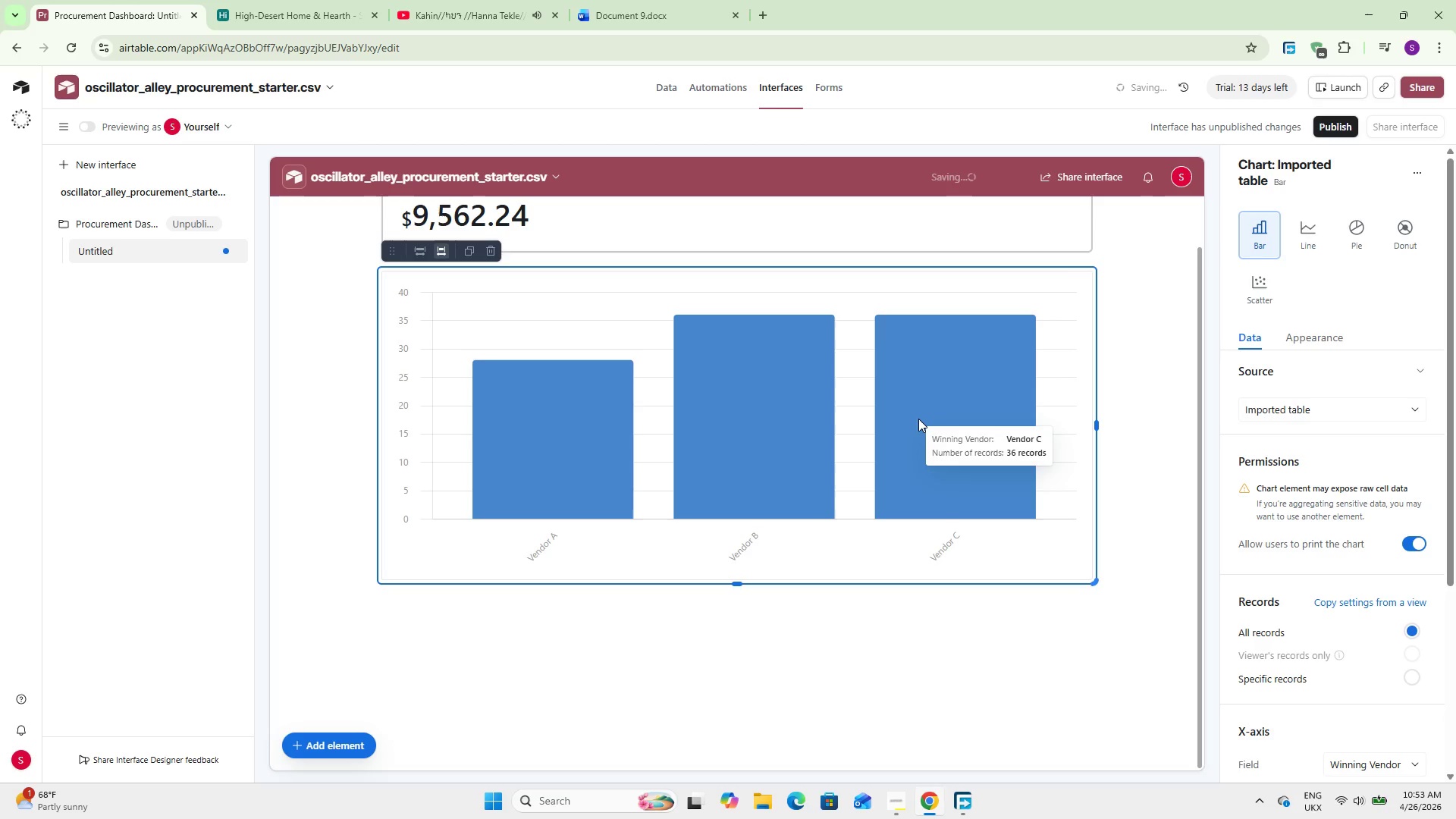 
scroll: coordinate [914, 460], scroll_direction: up, amount: 6.0
 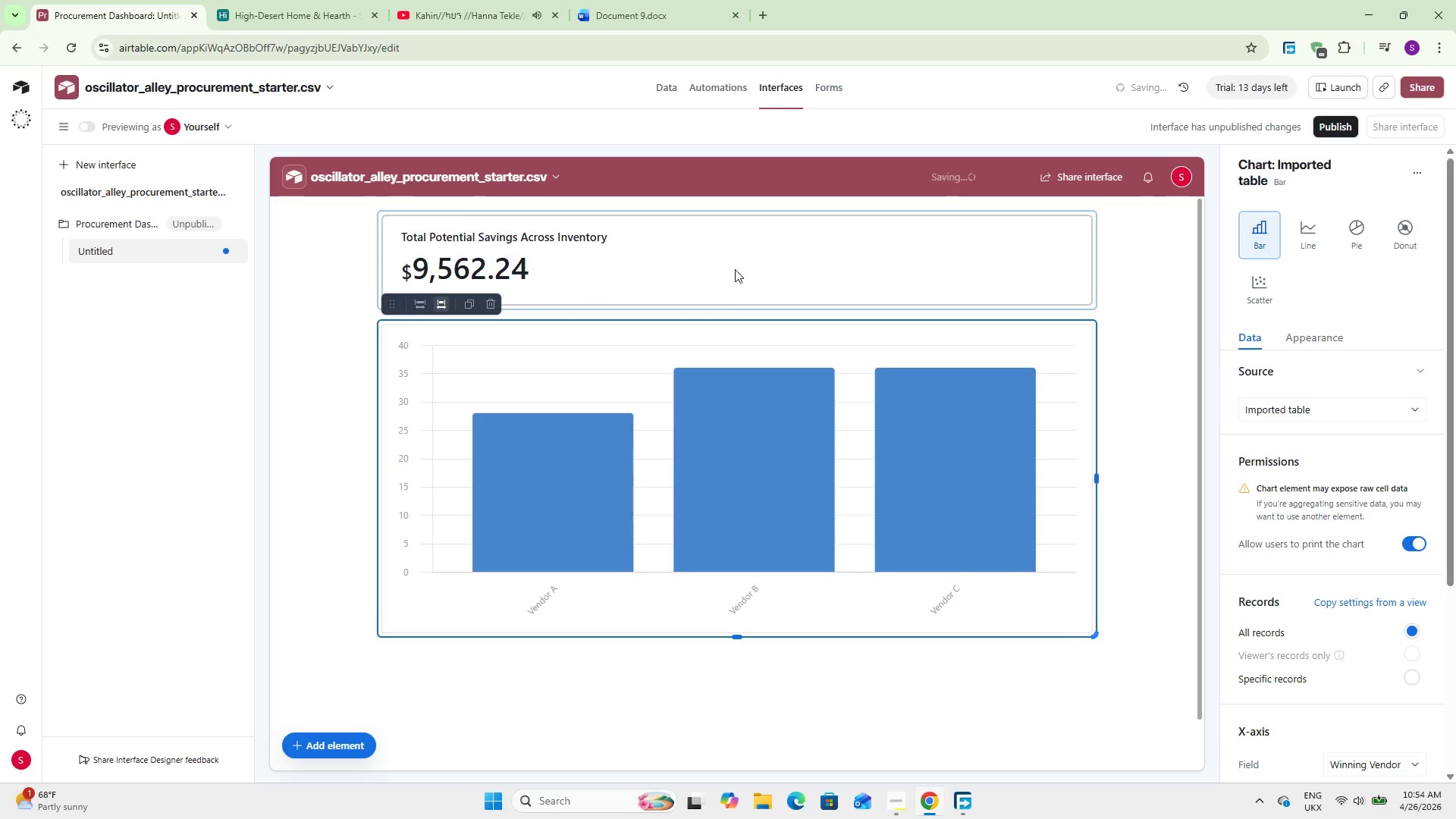 
left_click([739, 262])
 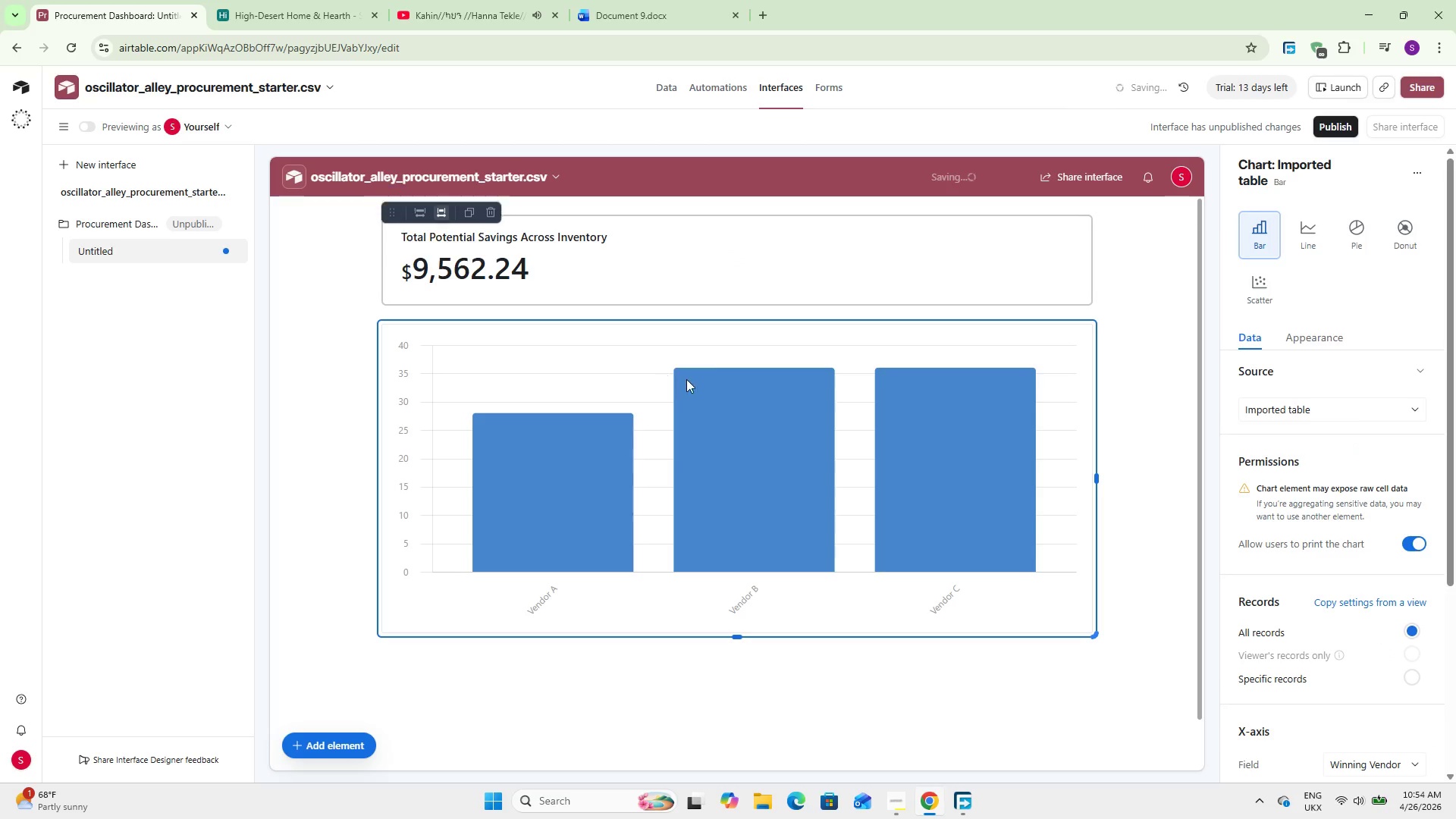 
left_click([666, 375])
 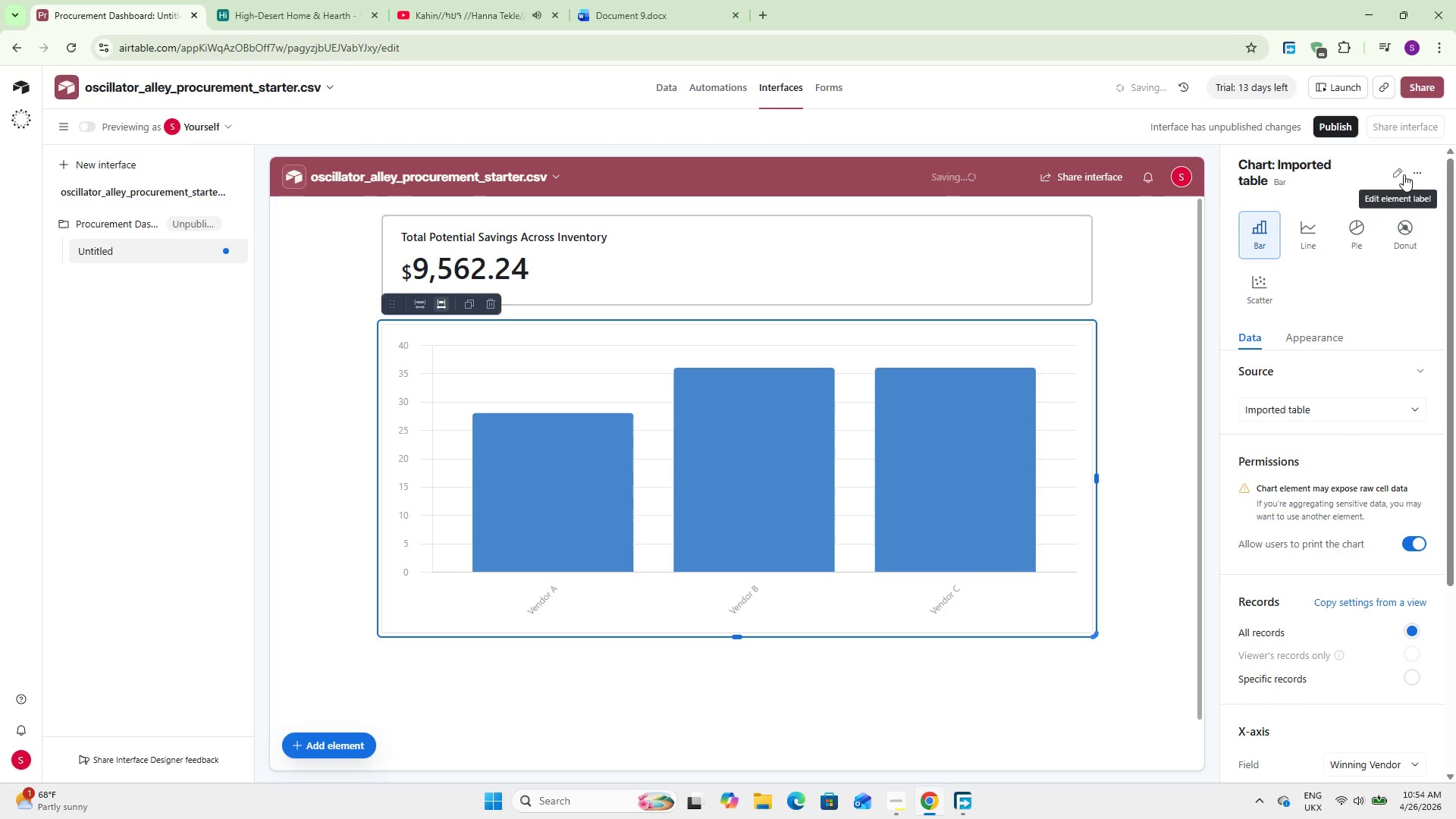 
left_click([1404, 174])
 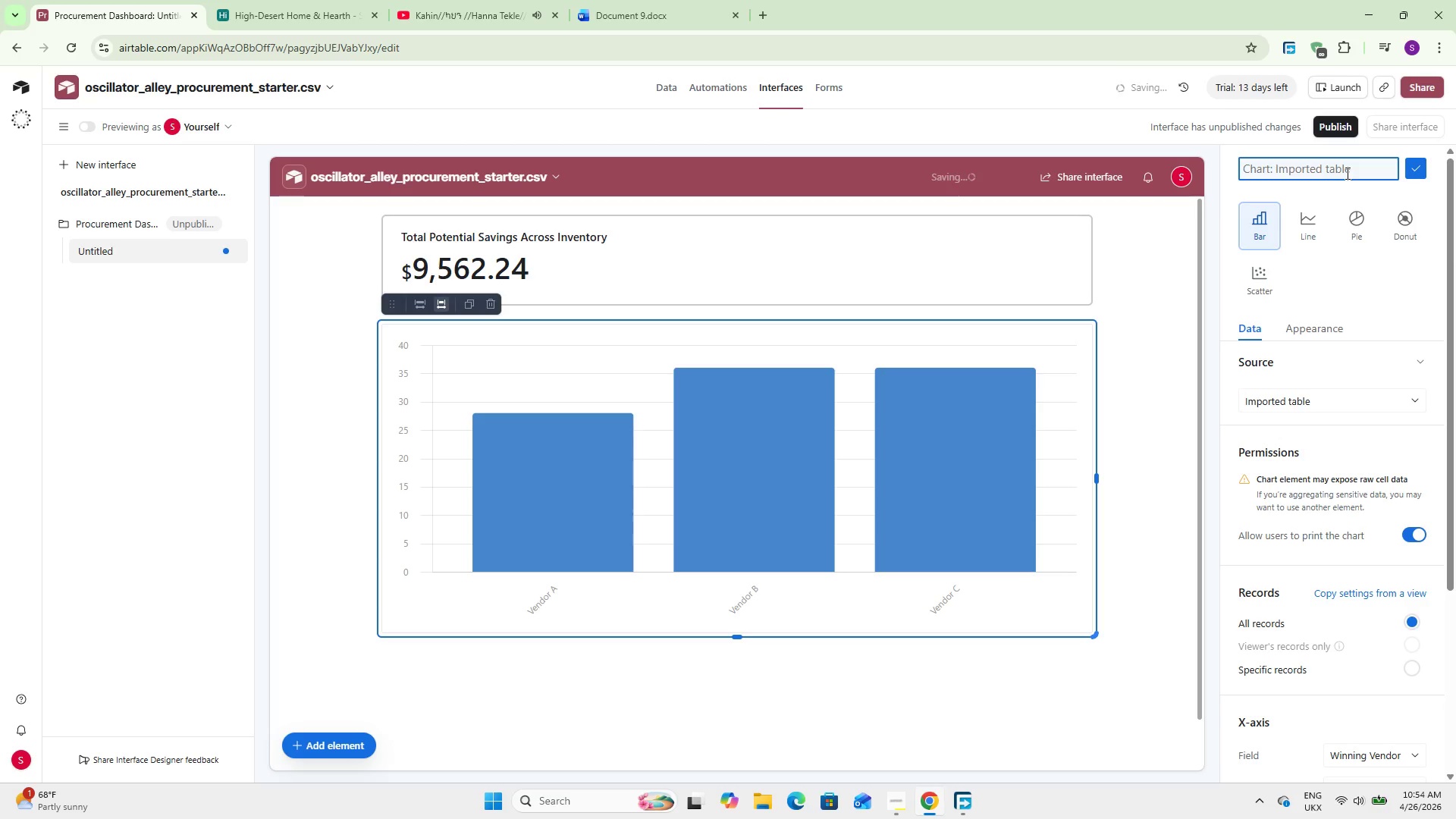 
wait(14.11)
 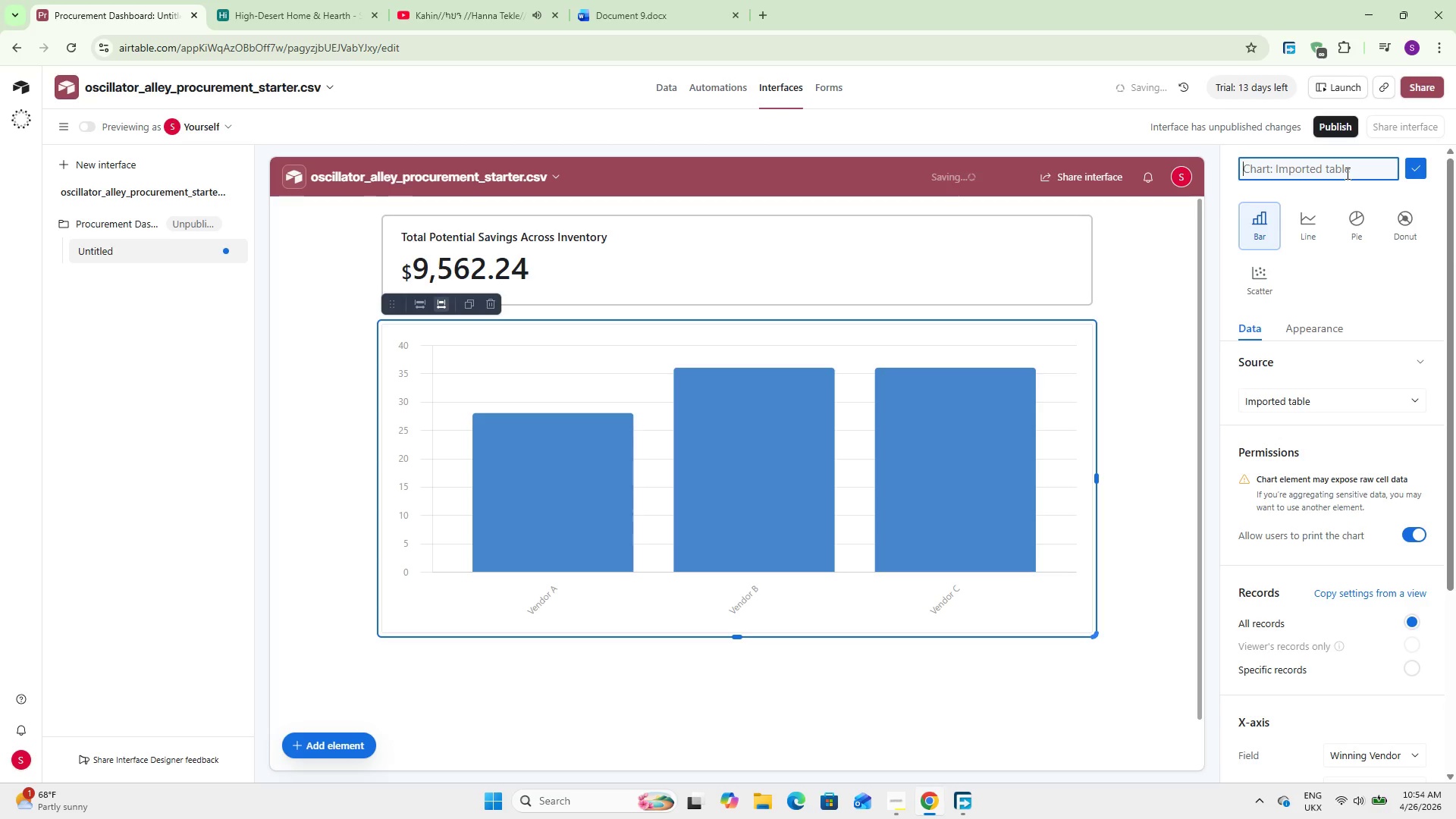 
type(Vendor )
 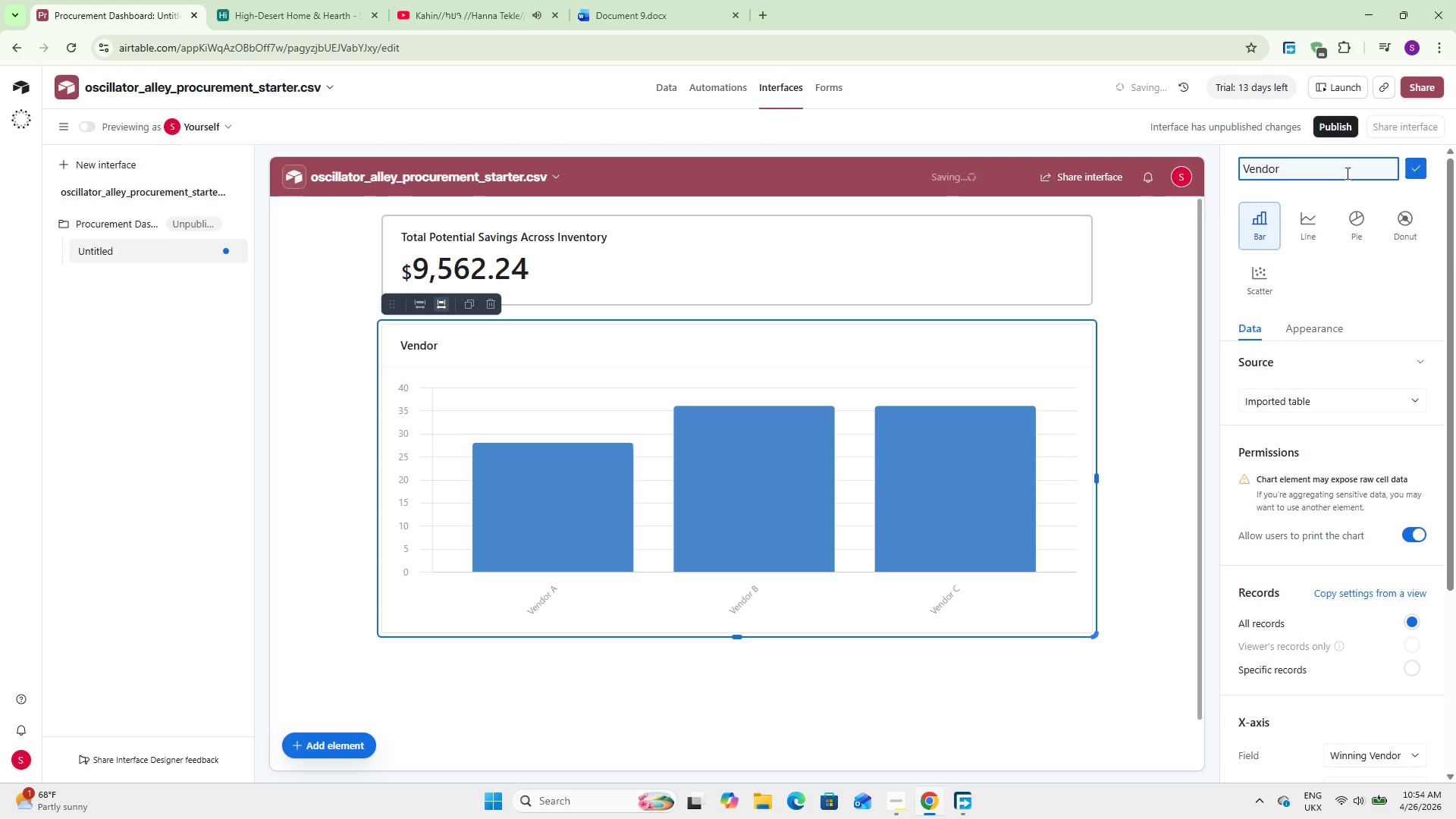 
wait(5.74)
 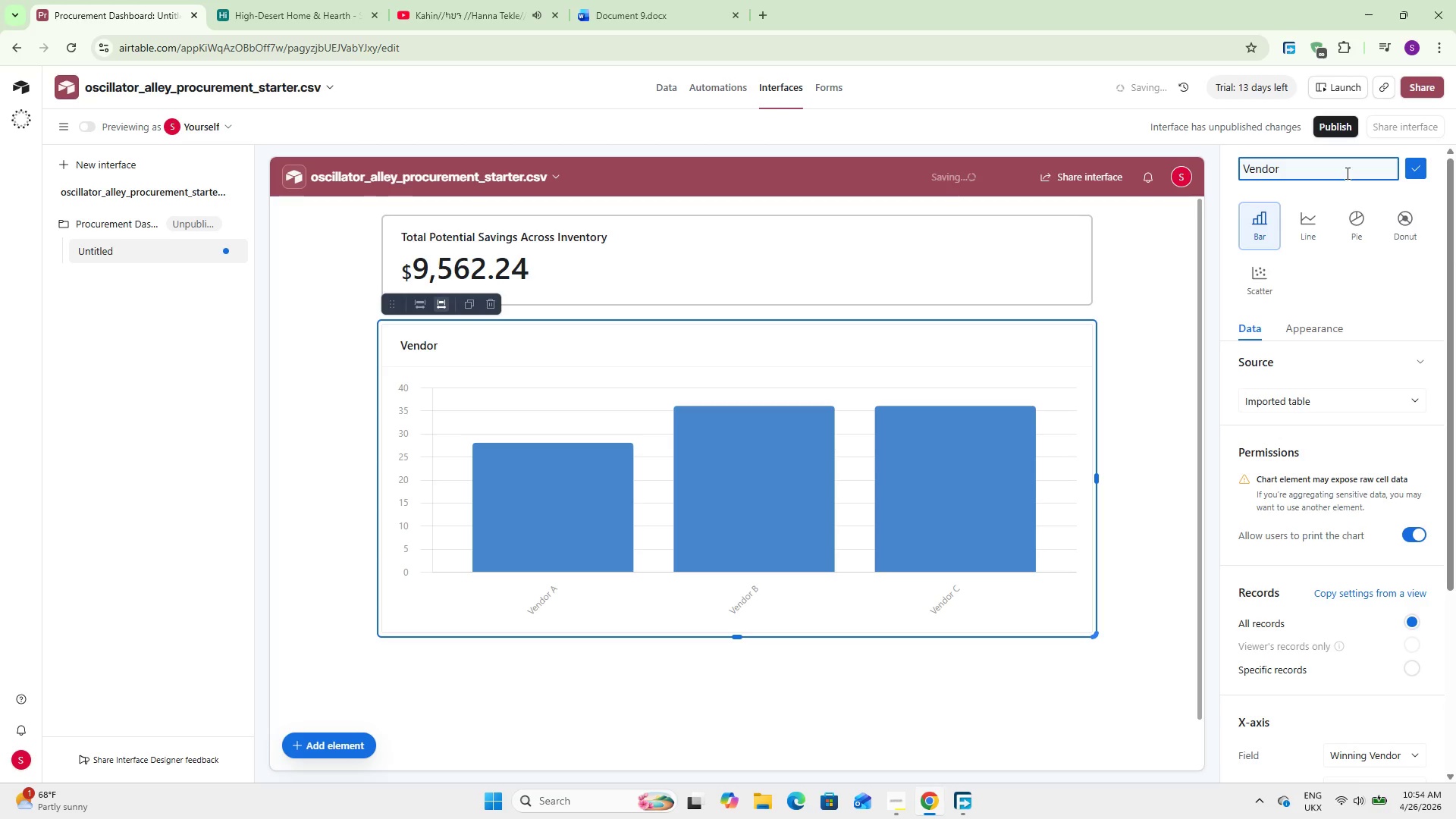 
type(Winning Chart)
 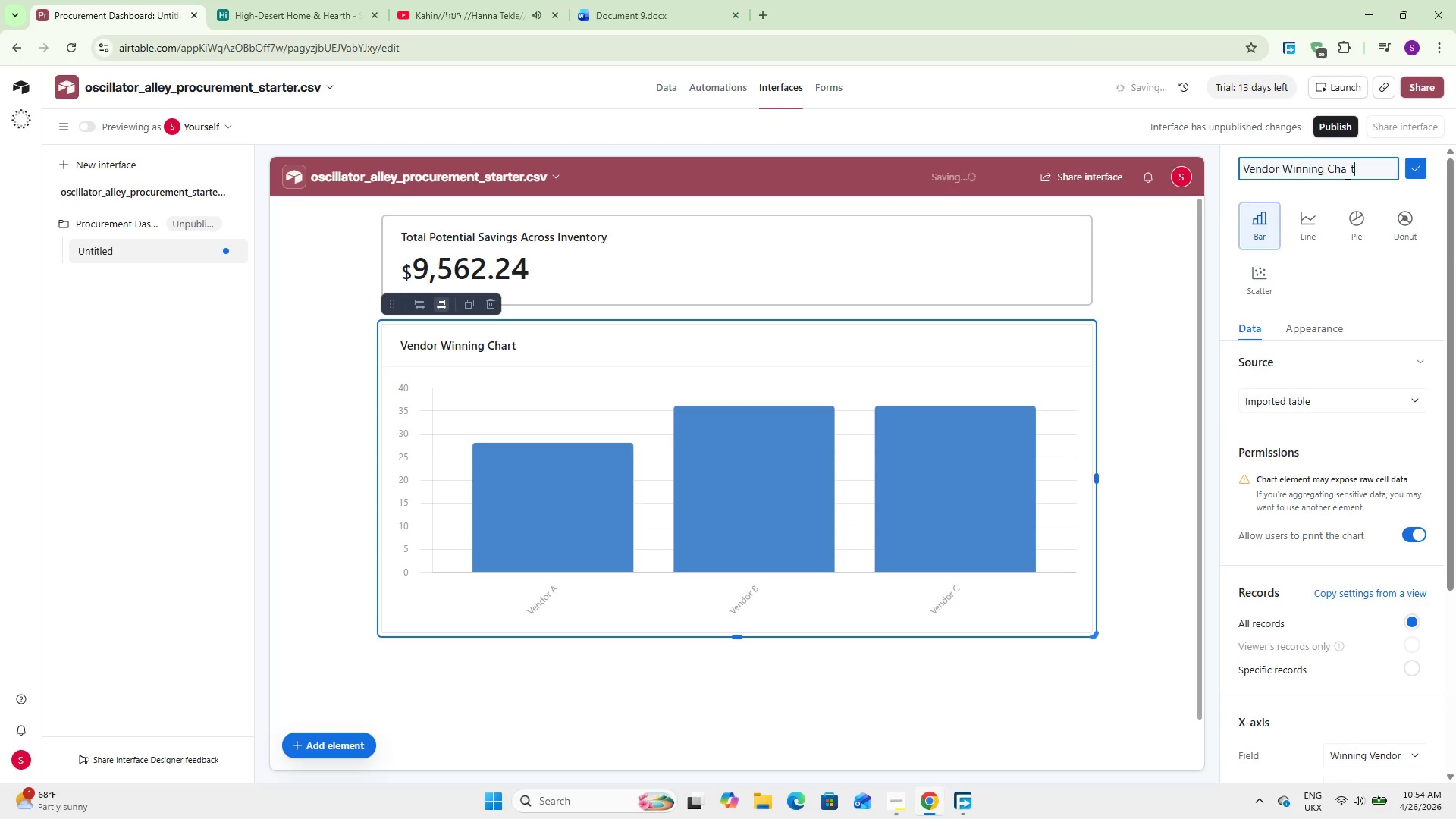 
wait(33.14)
 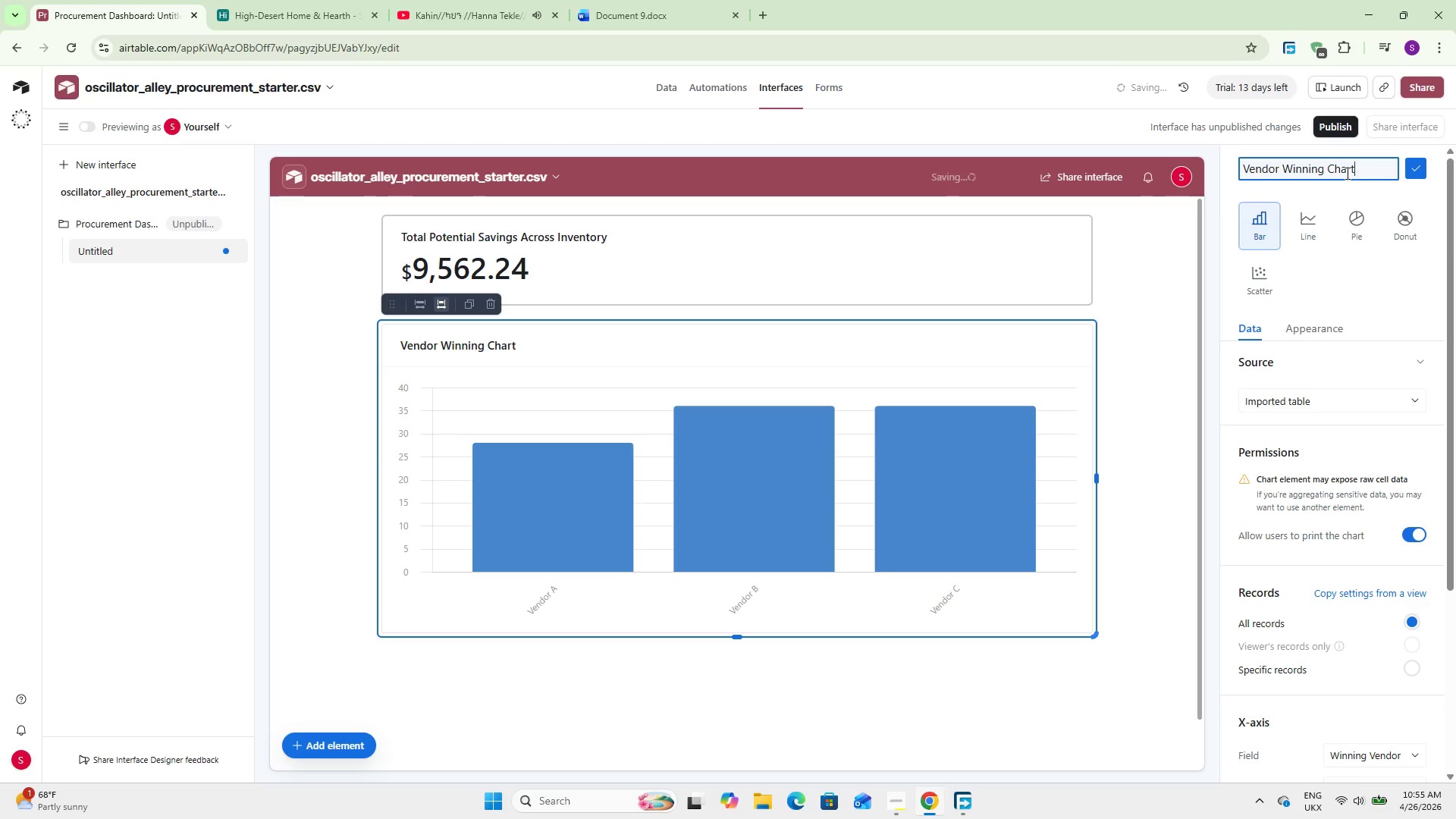 
left_click([1420, 162])
 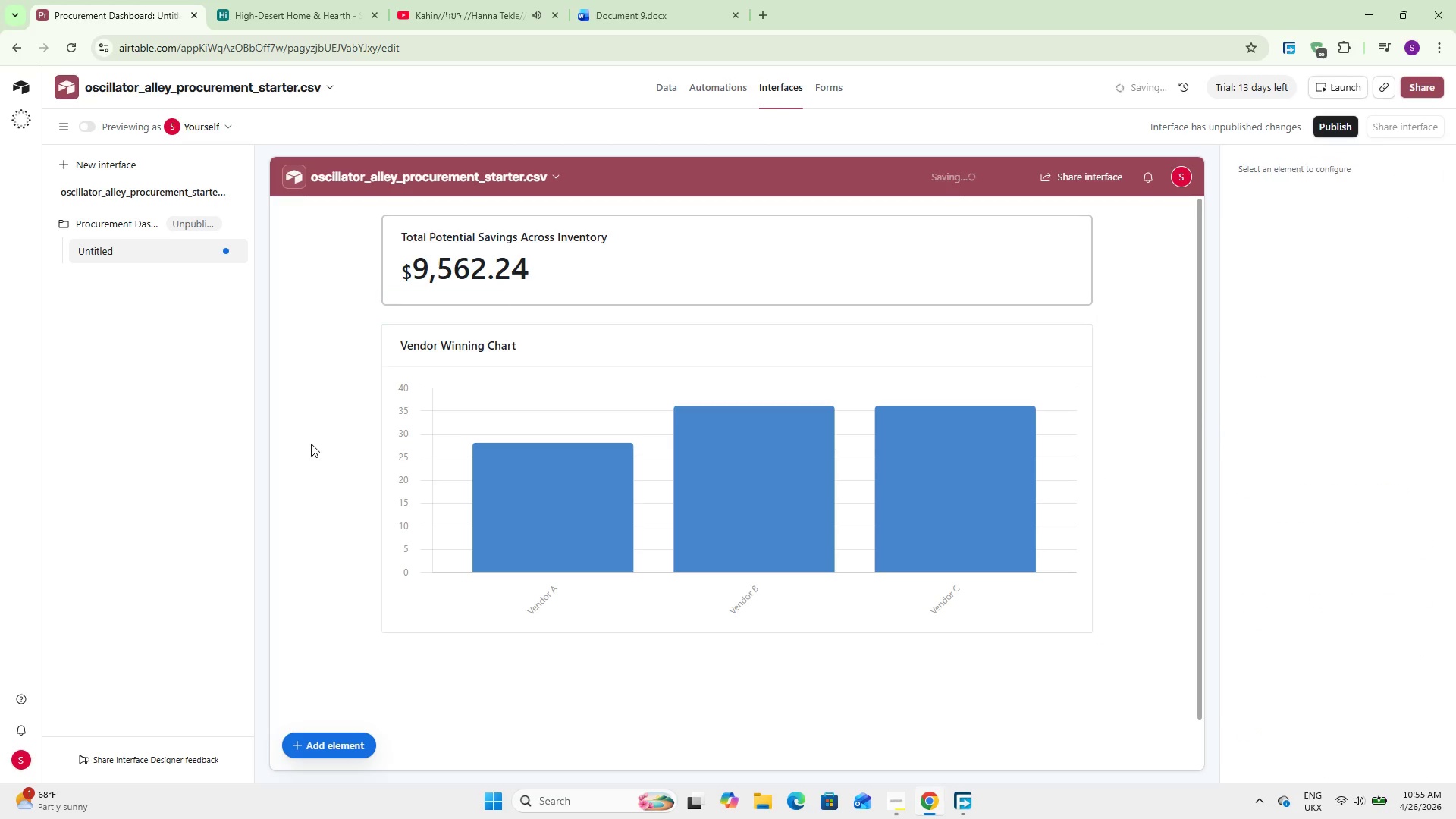 
left_click([311, 444])
 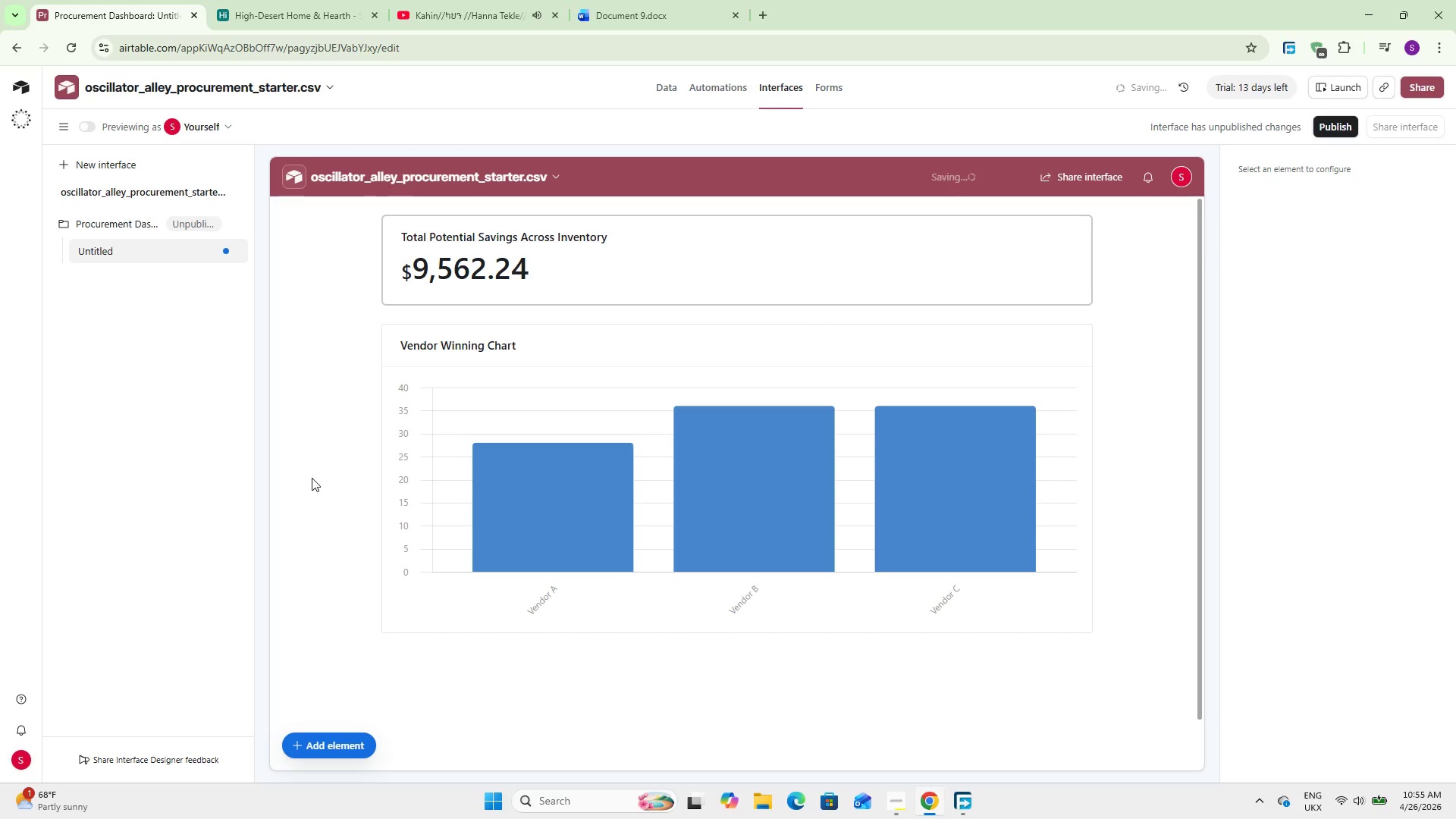 
wait(9.75)
 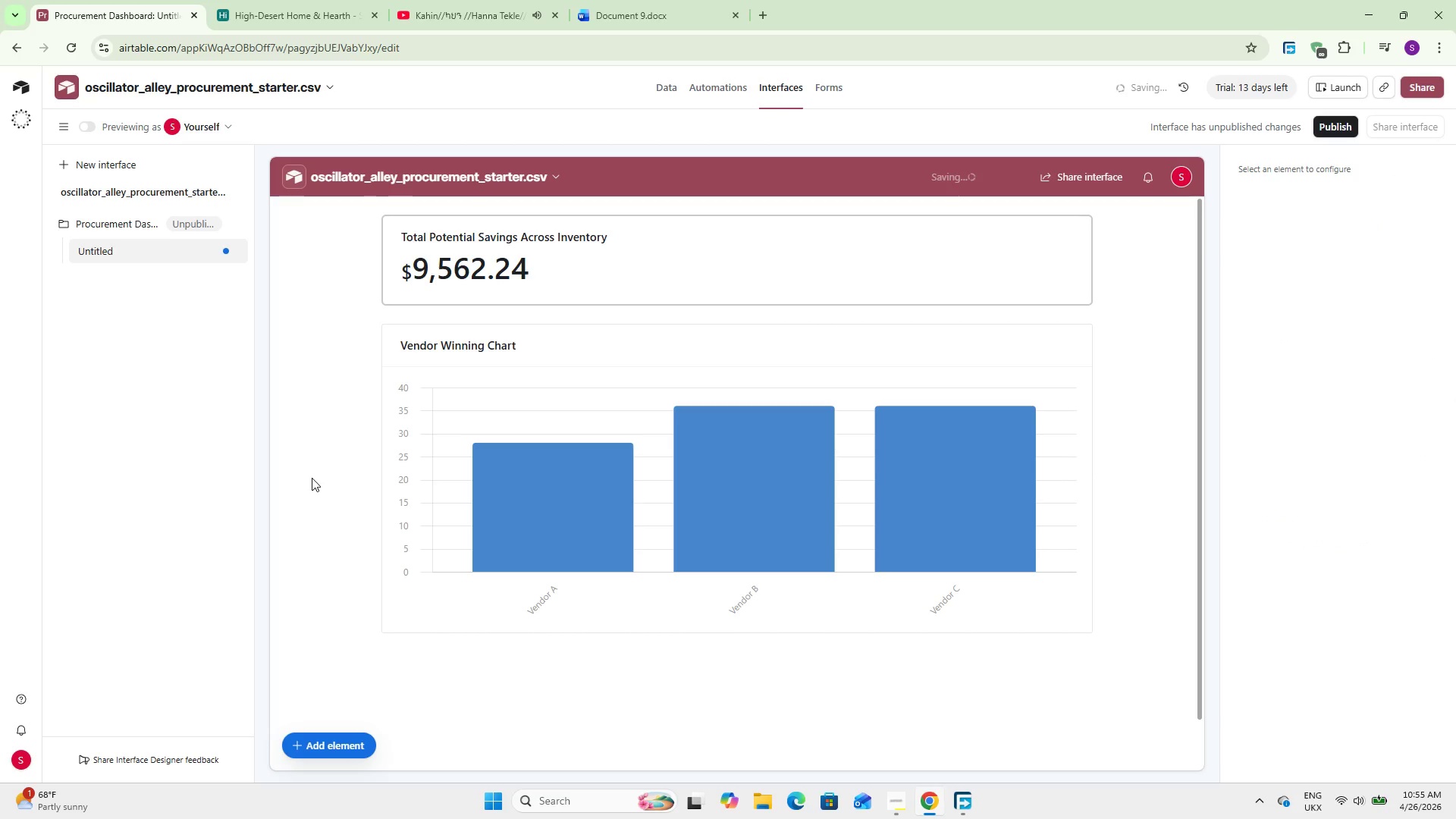 
left_click([1348, 118])
 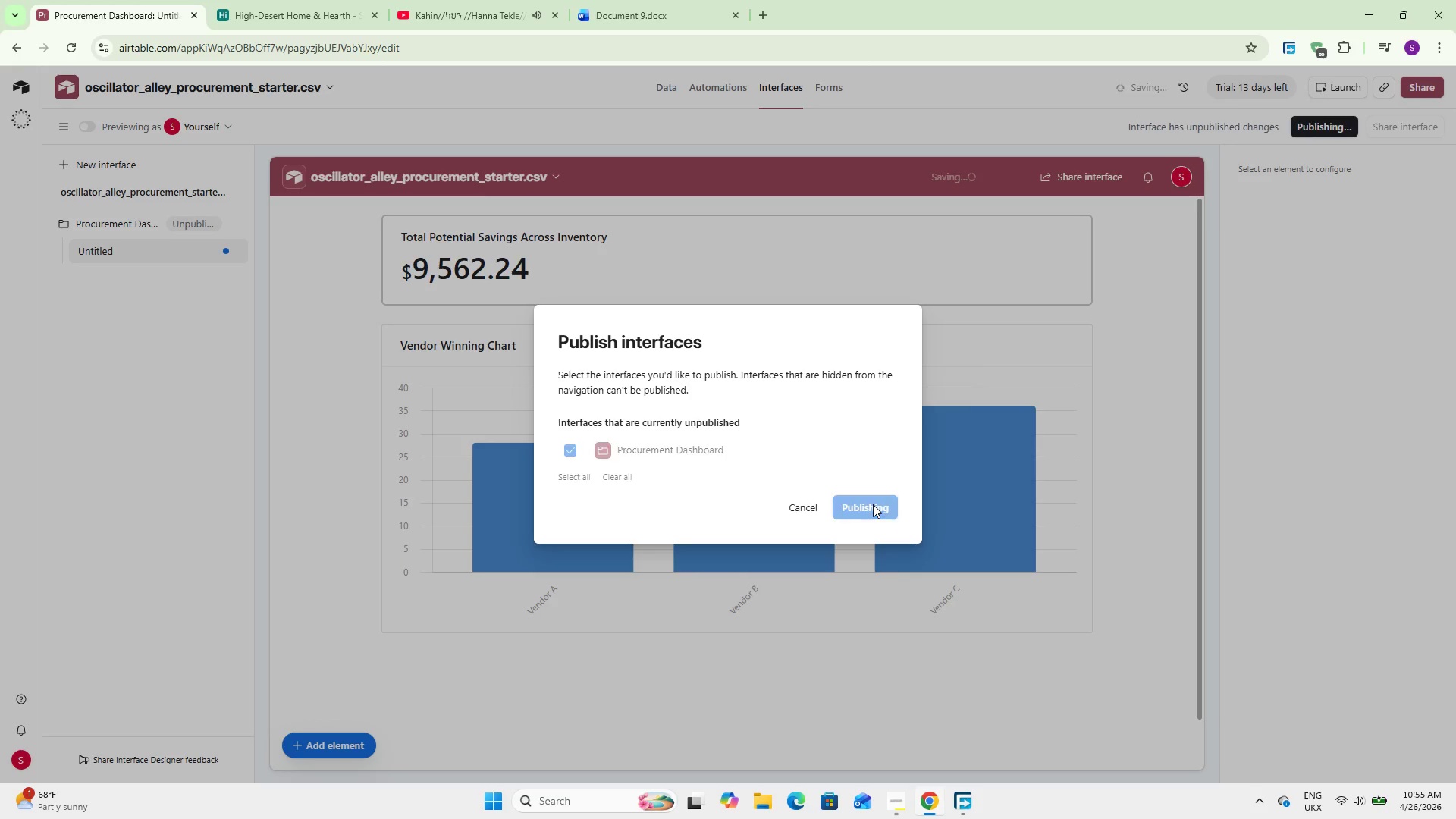 
left_click([873, 504])
 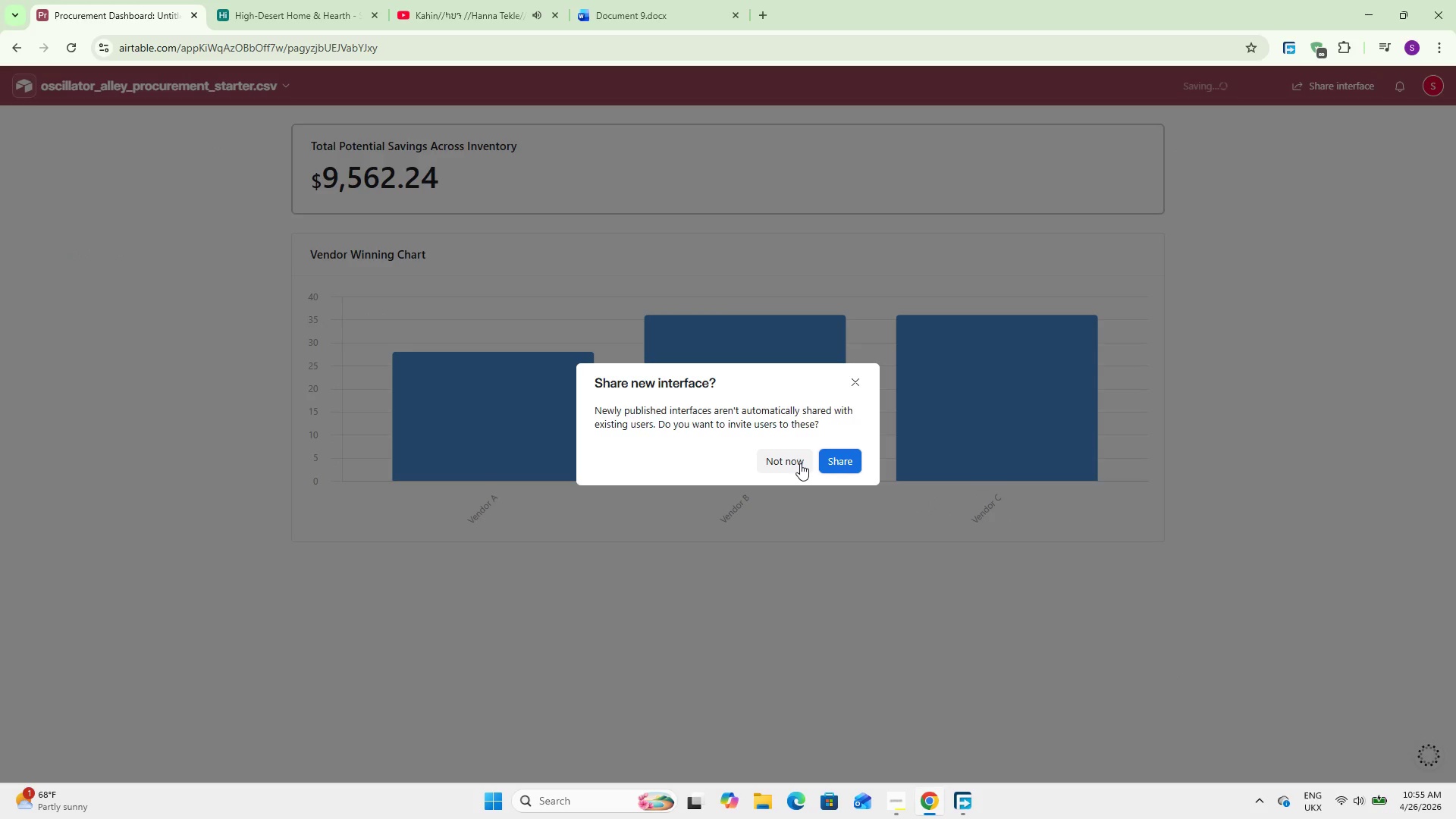 
wait(5.19)
 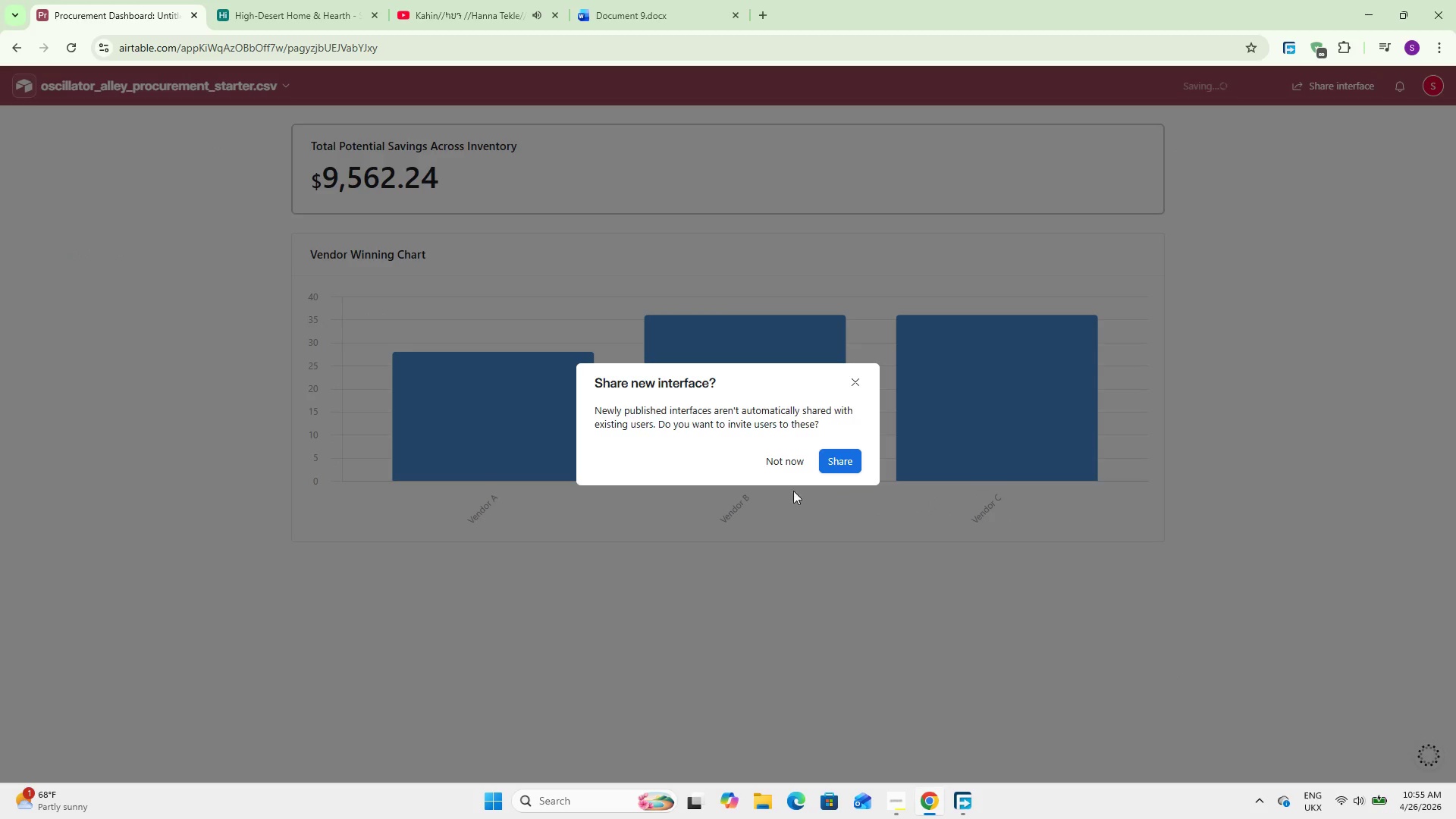 
left_click([848, 457])
 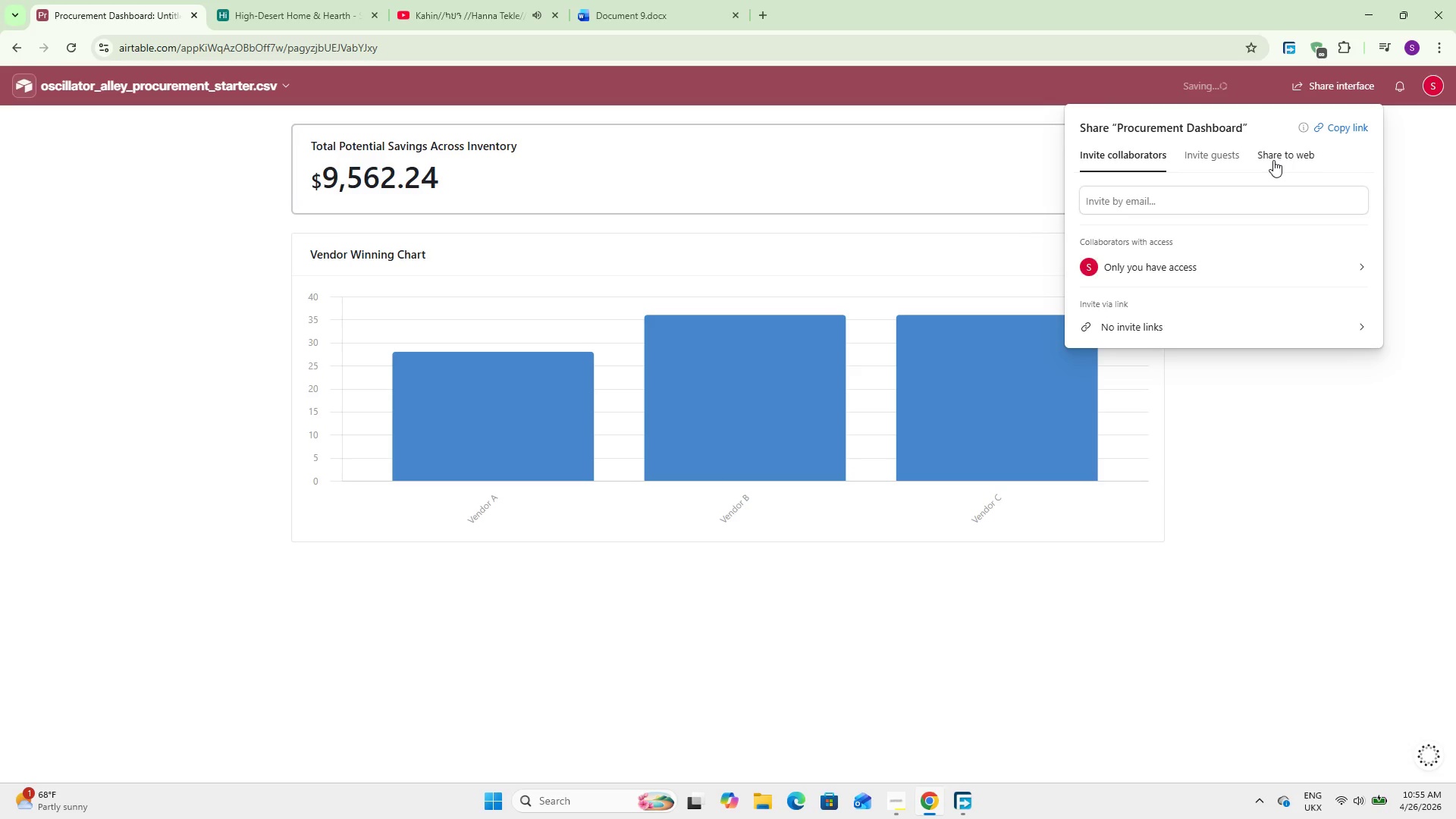 
left_click([1273, 160])
 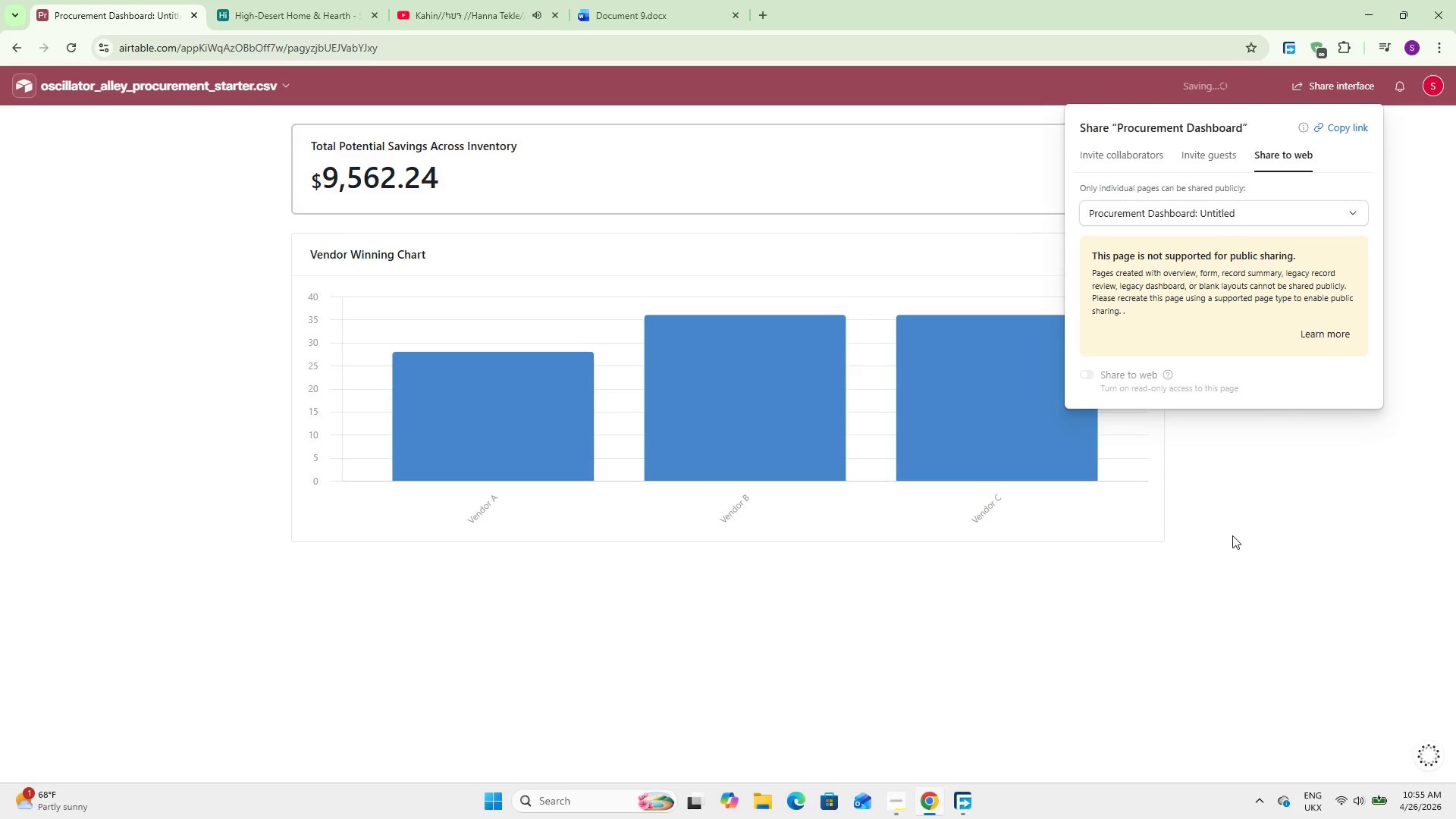 
left_click([1232, 535])
 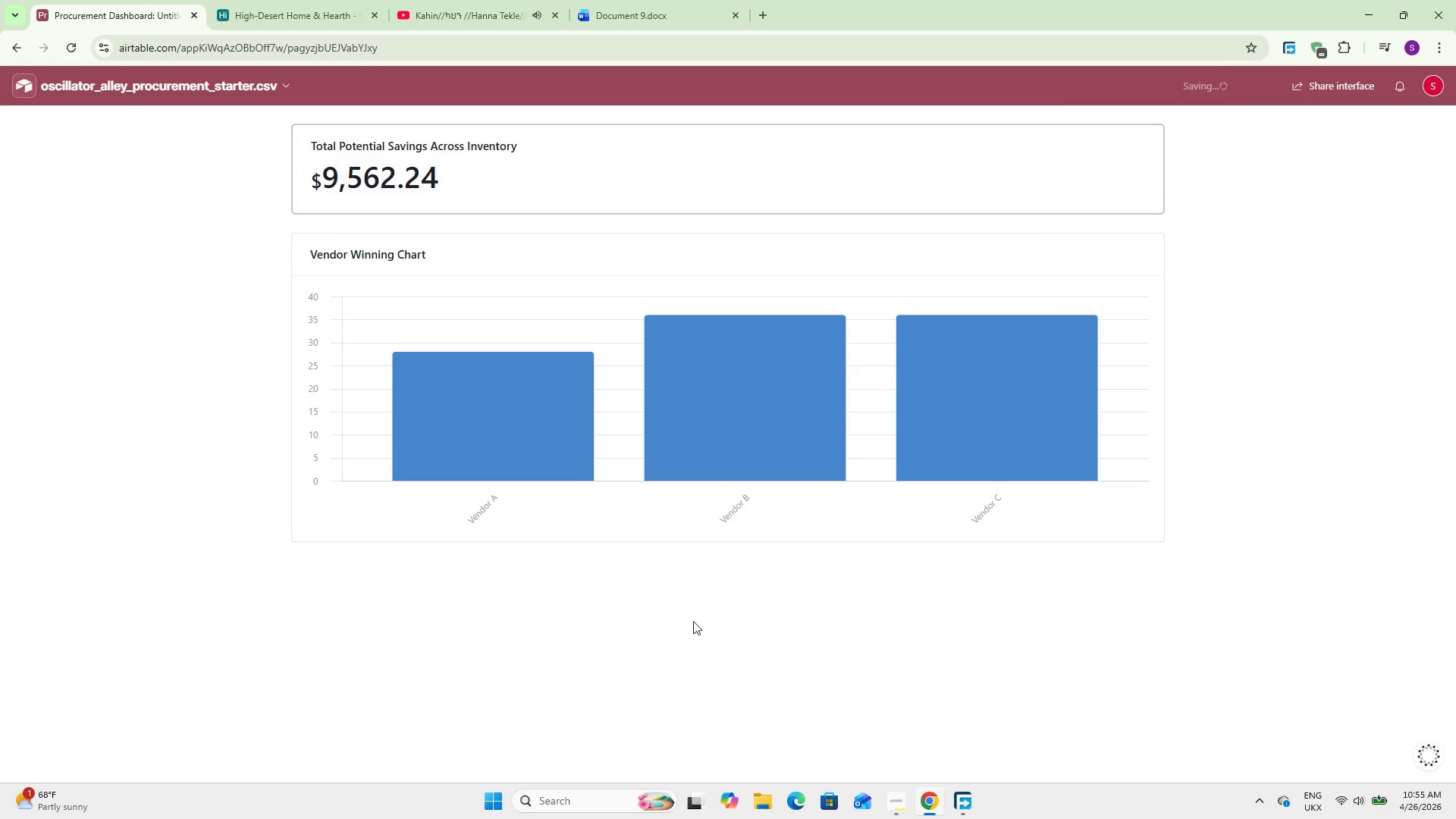 
left_click([693, 621])
 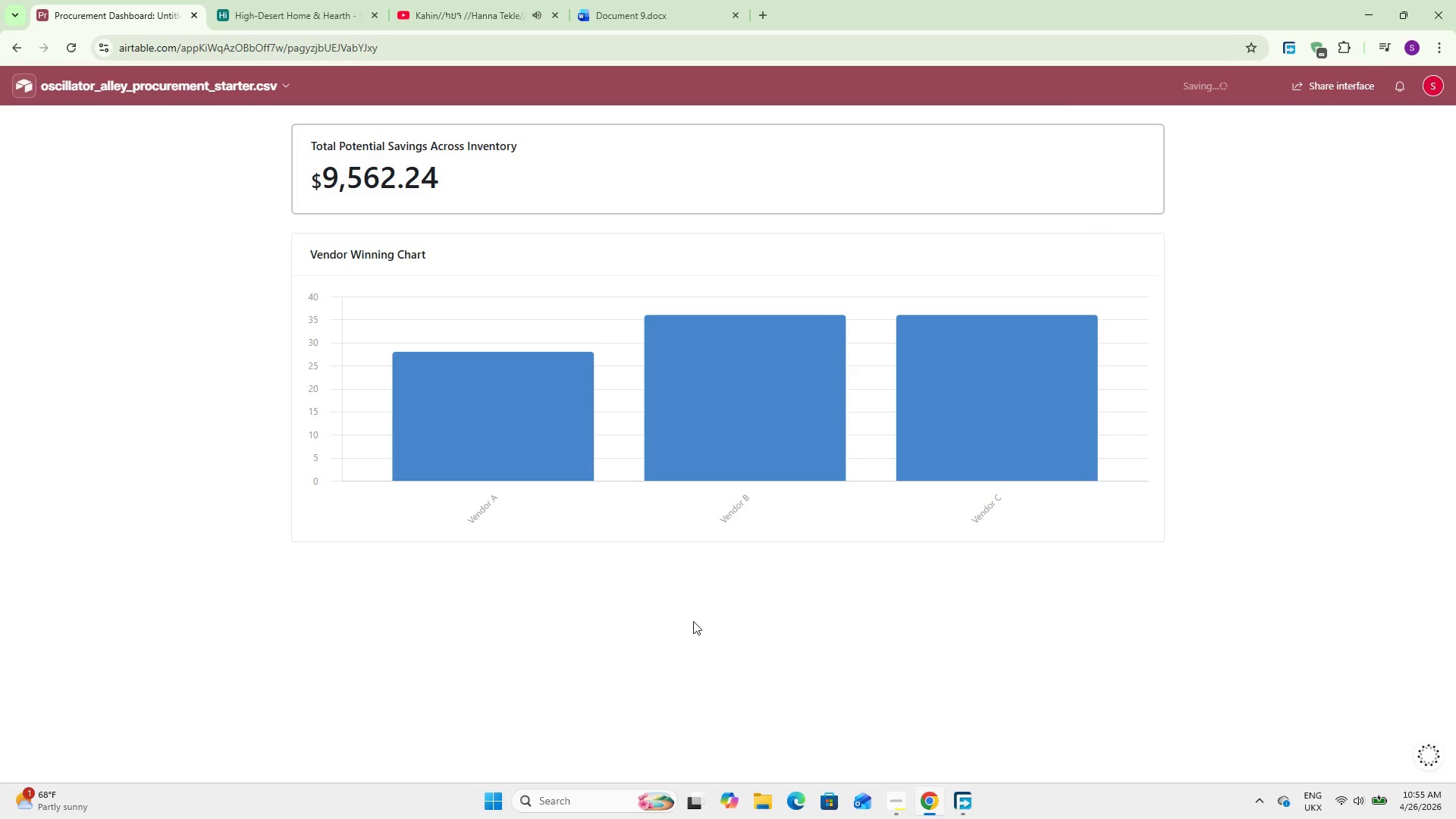 
key(Control+P)
 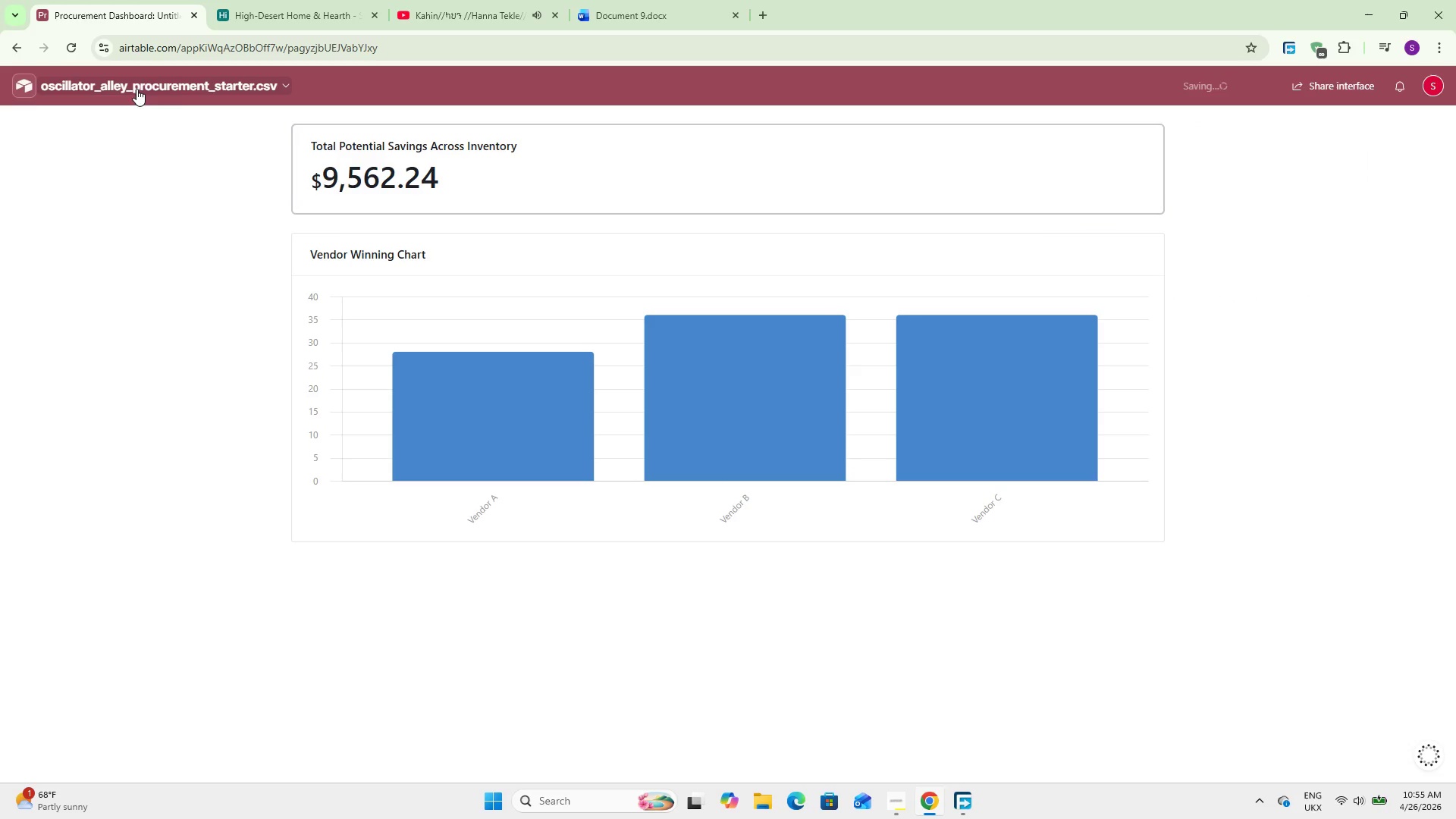 
left_click([136, 89])
 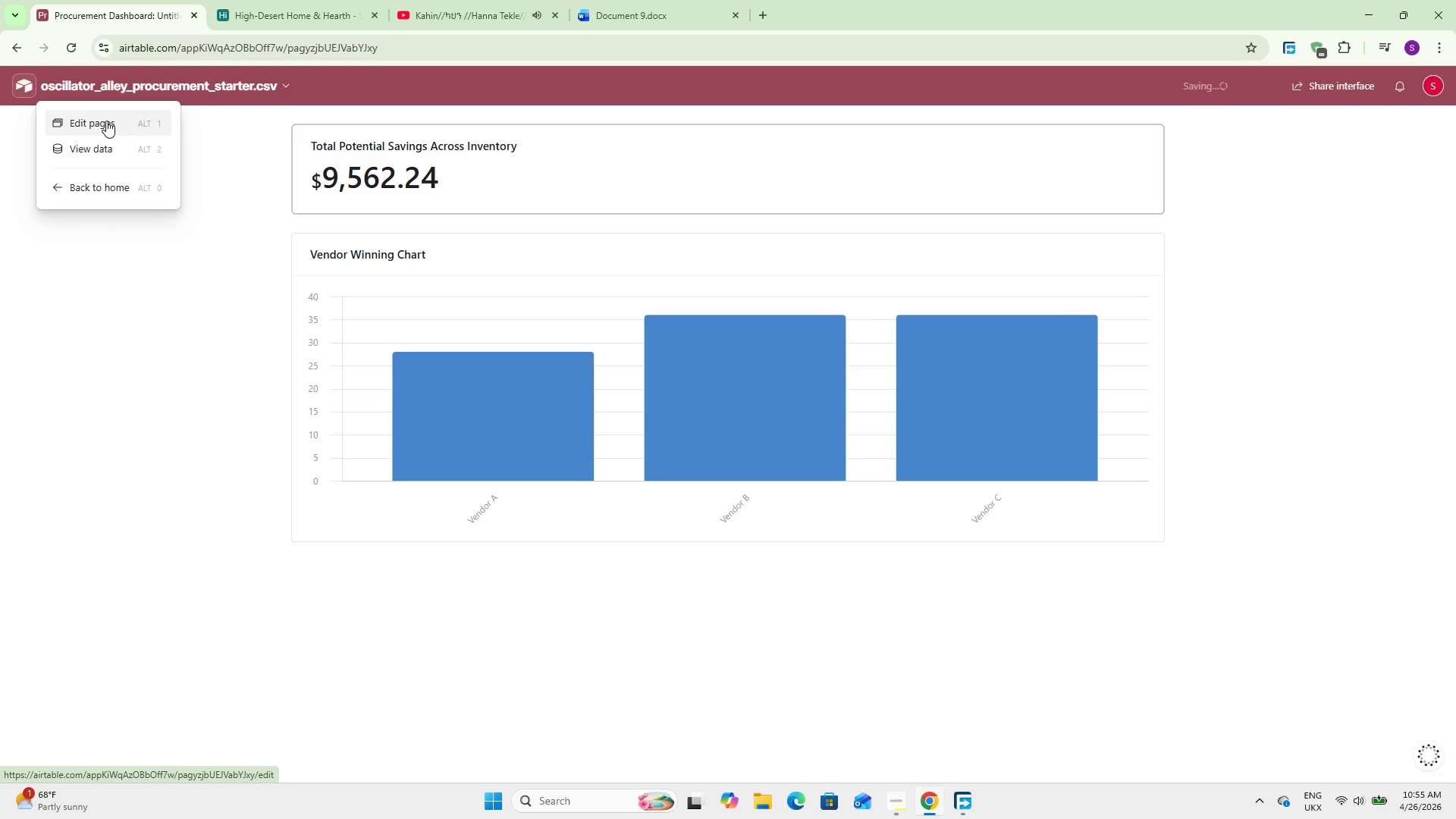 
left_click([106, 121])
 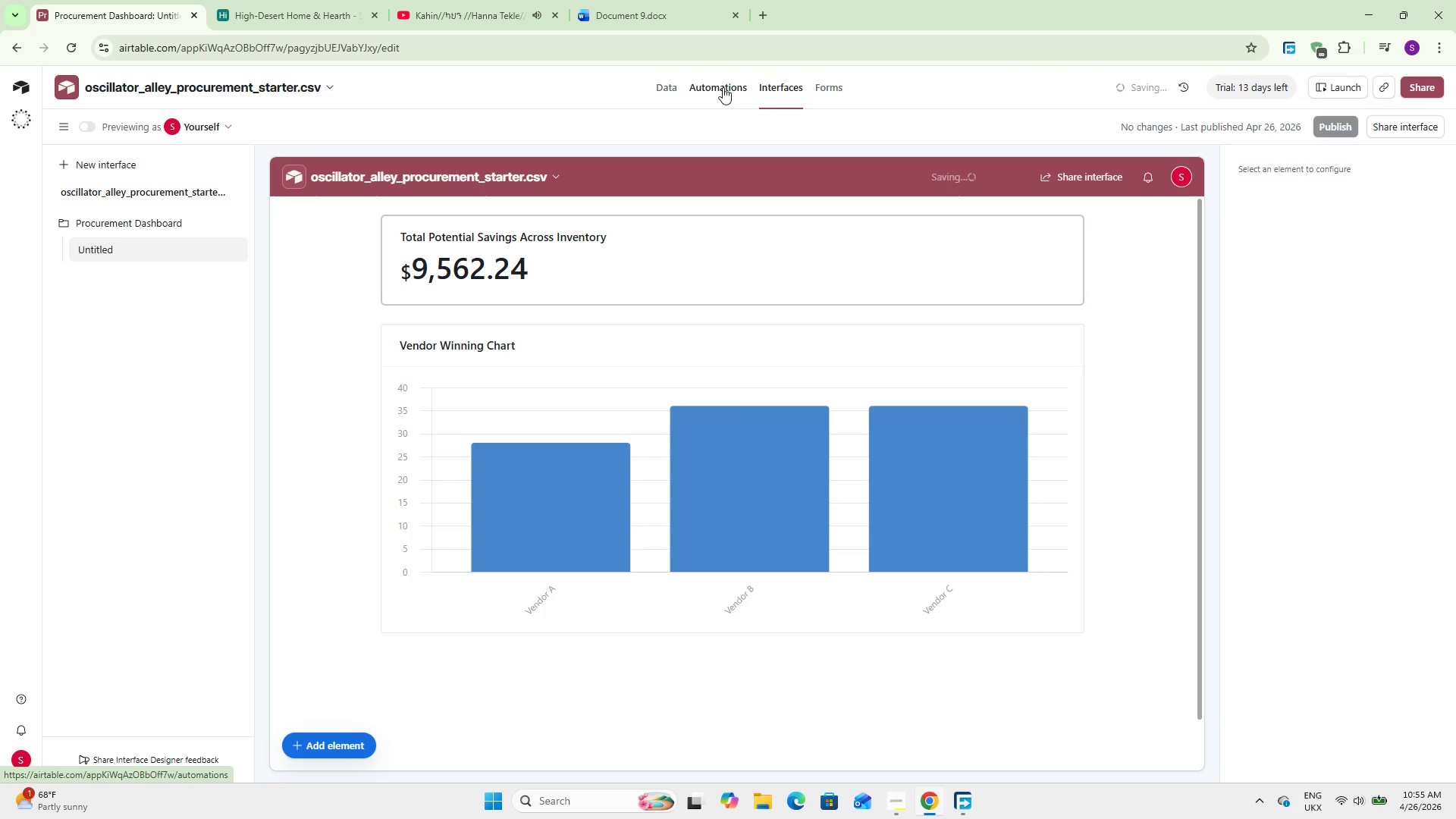 
left_click([723, 87])
 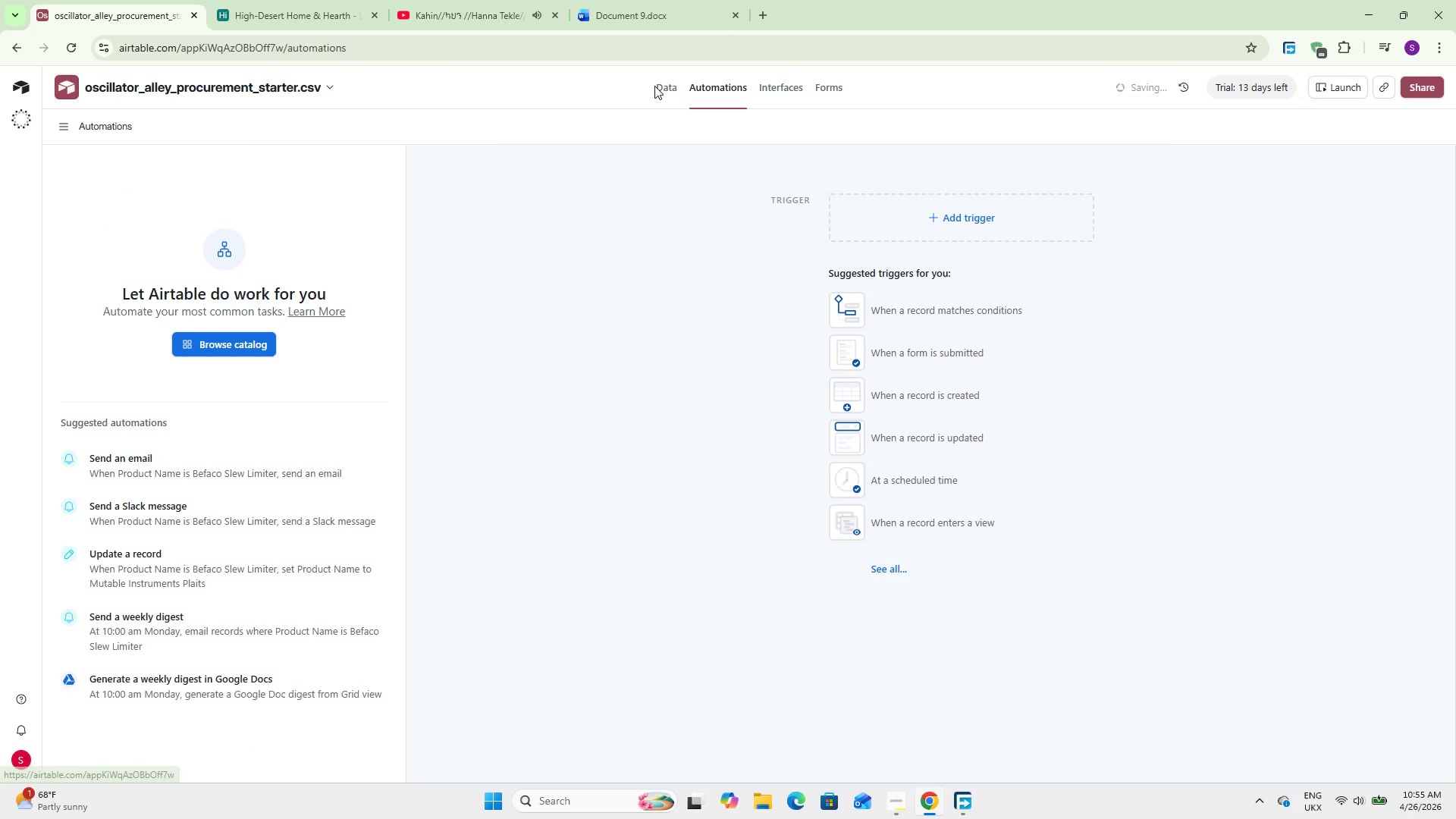 
left_click([654, 86])
 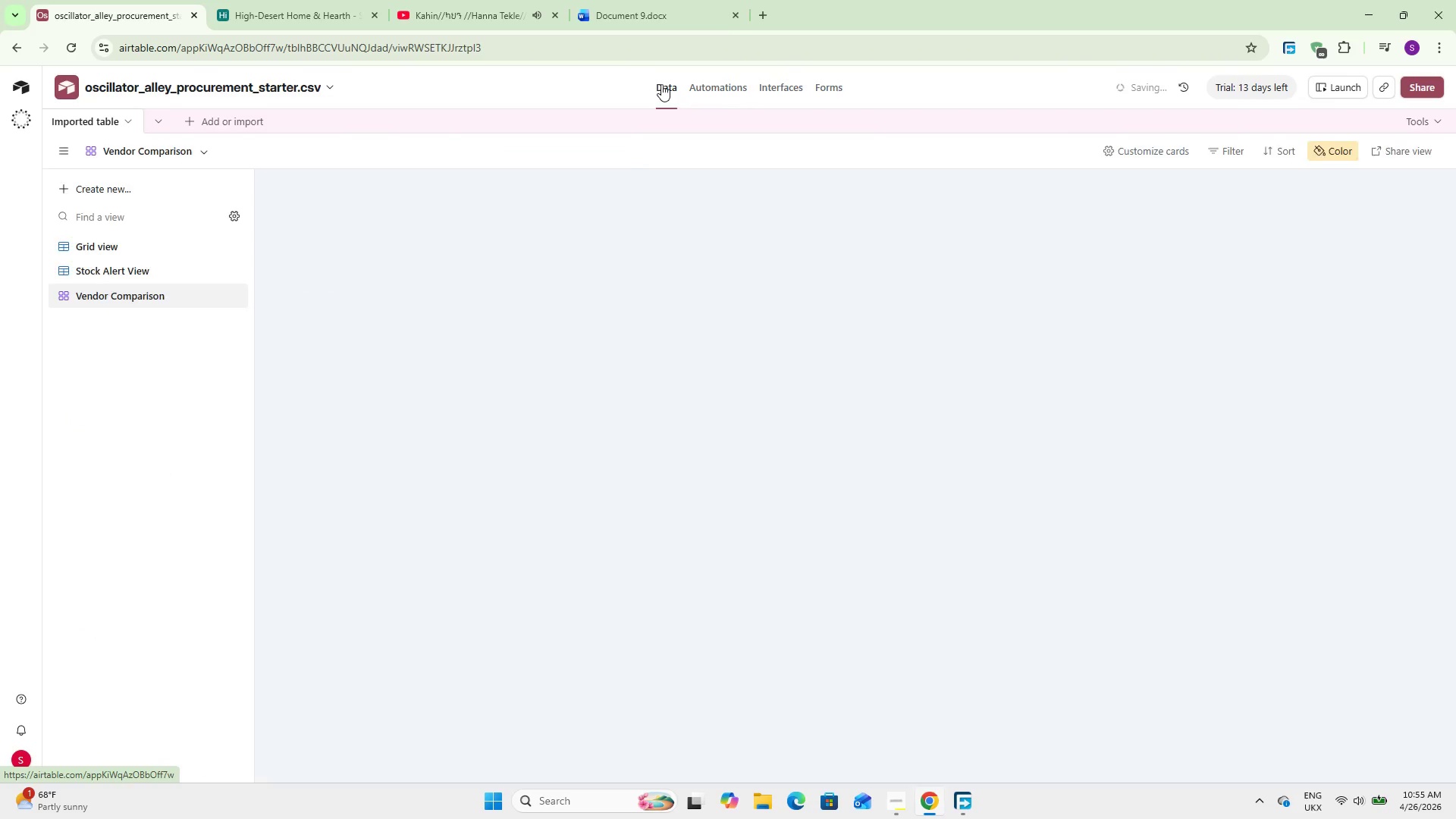 
left_click([661, 84])
 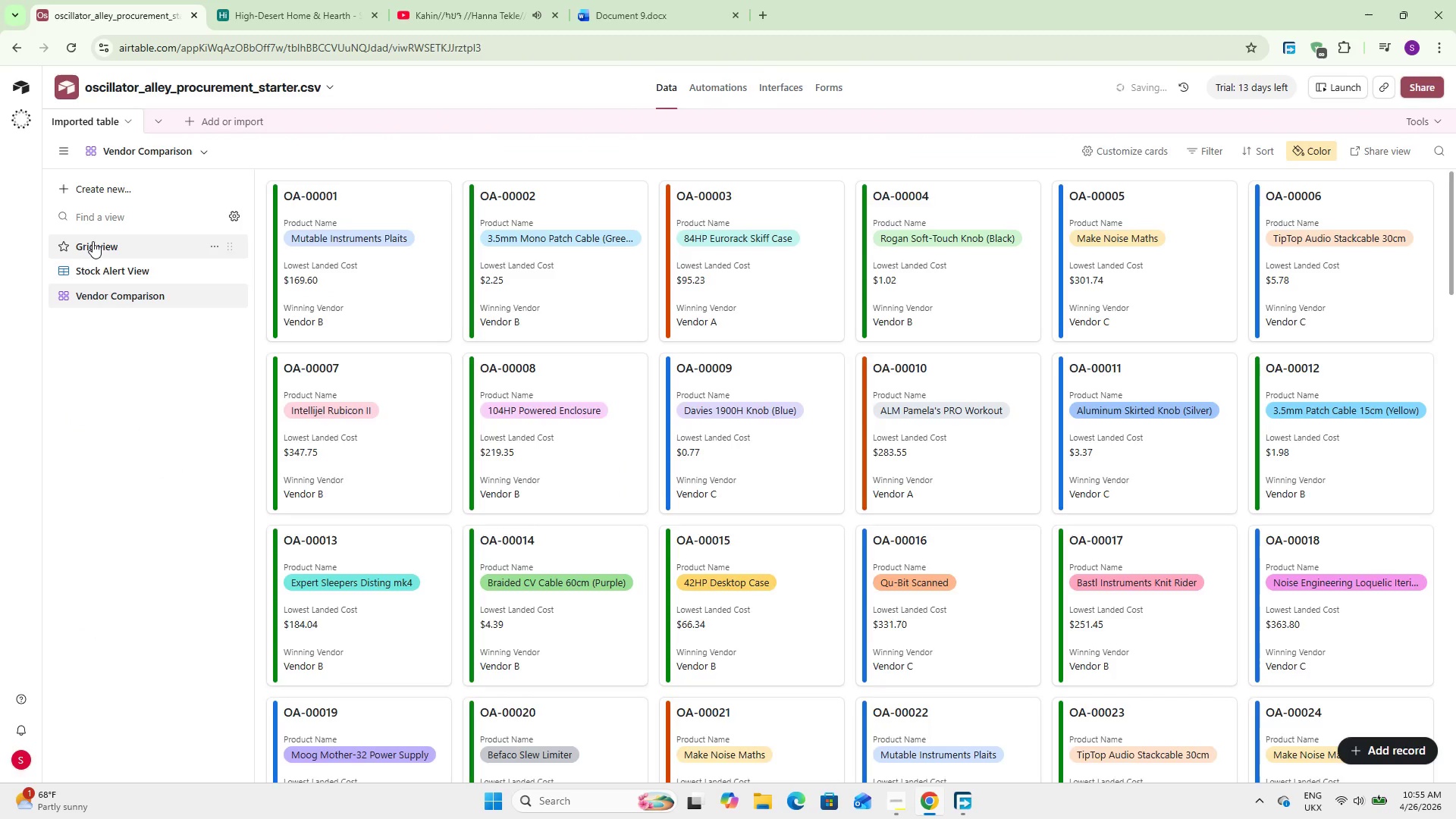 
left_click([93, 241])
 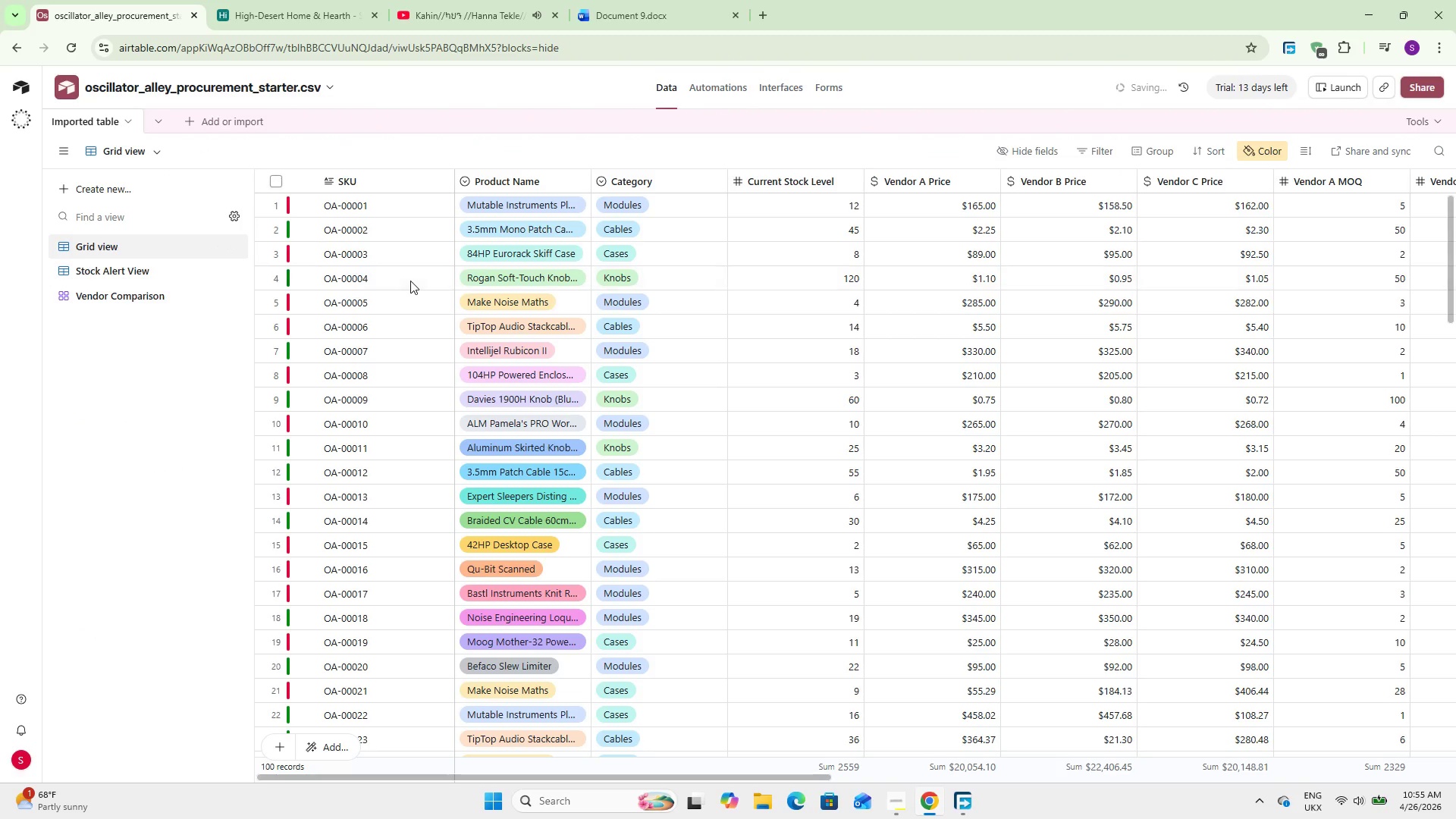 
scroll: coordinate [410, 281], scroll_direction: up, amount: 2.0
 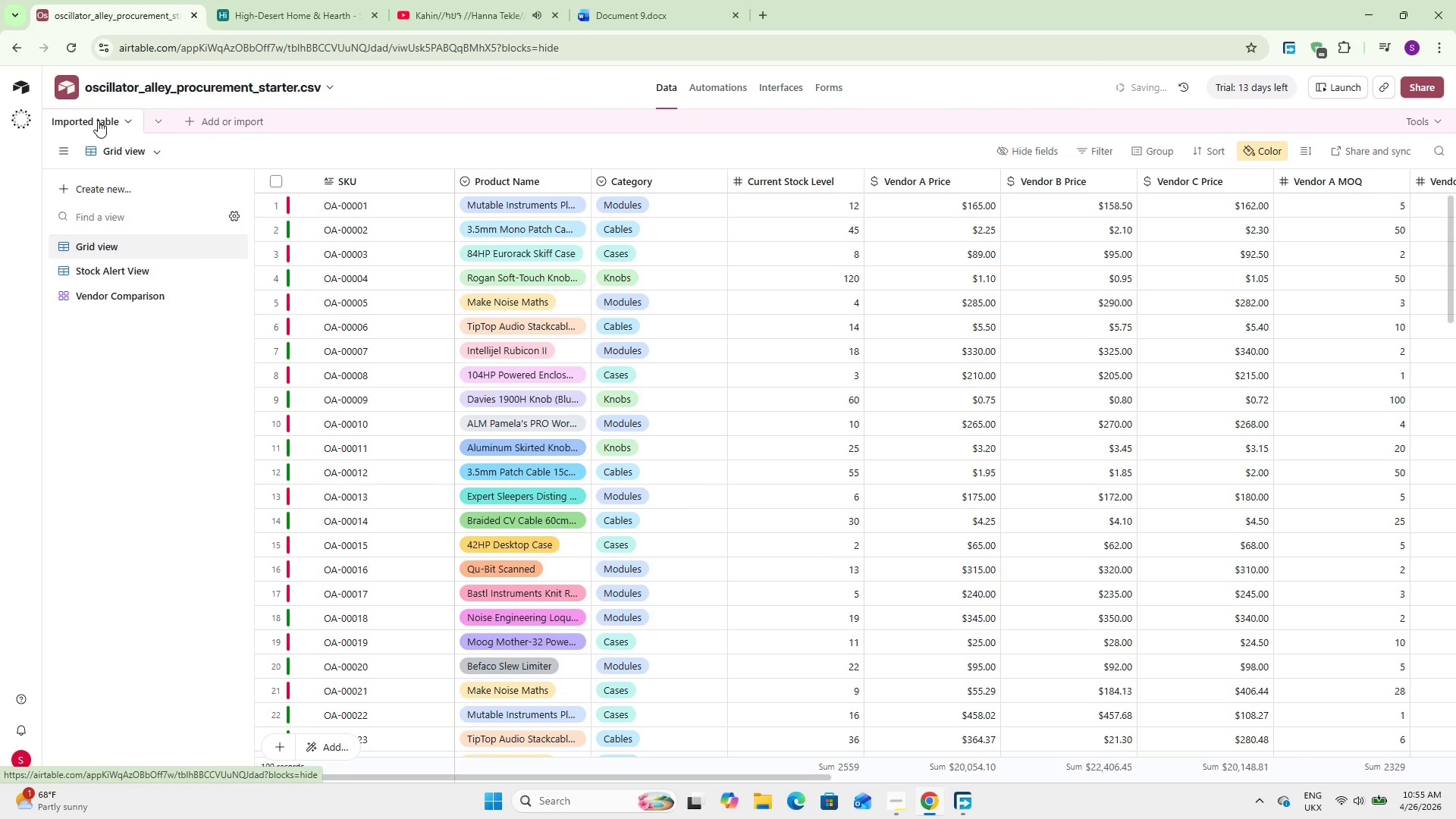 
wait(16.52)
 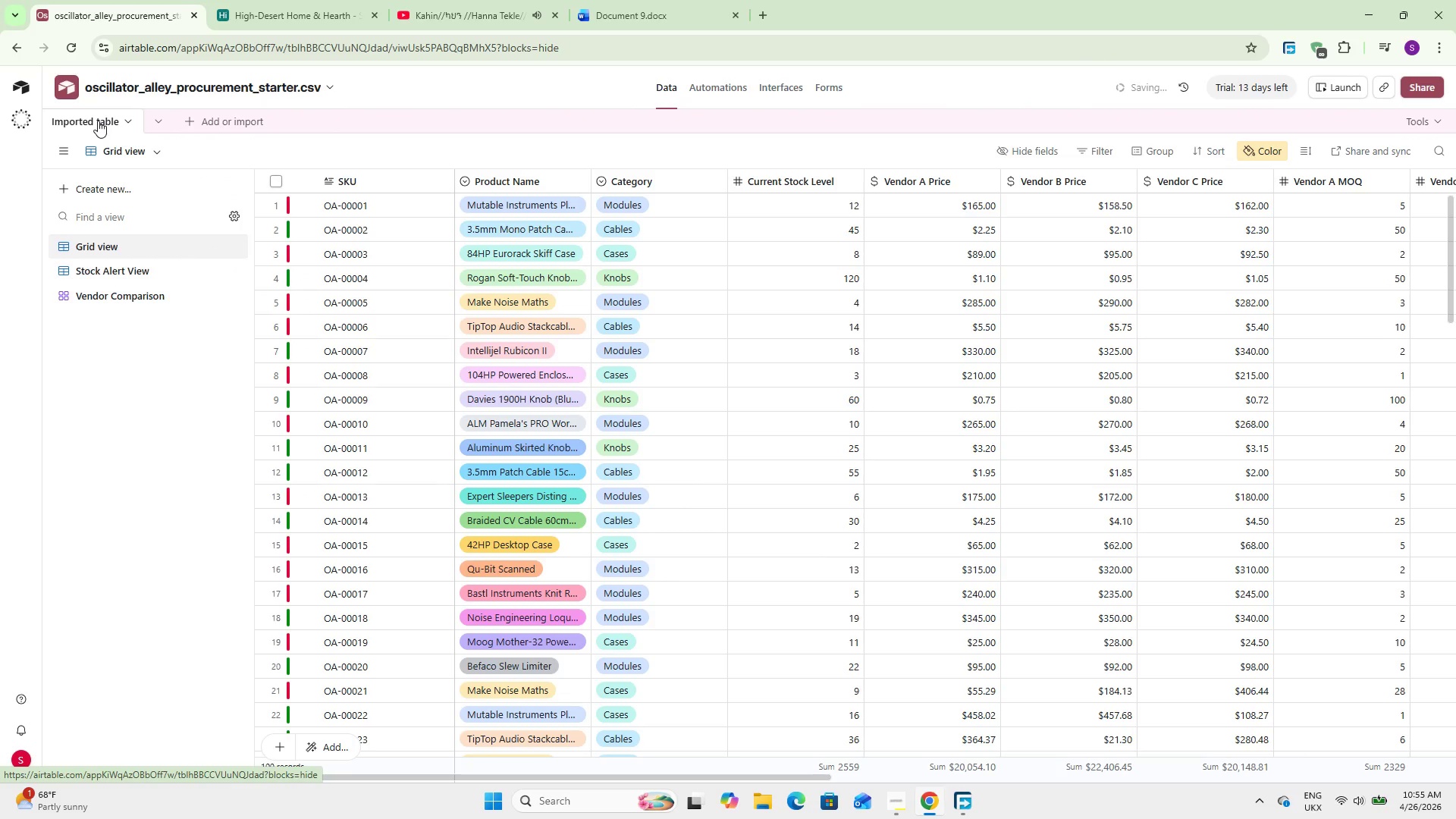 
left_click([1425, 89])
 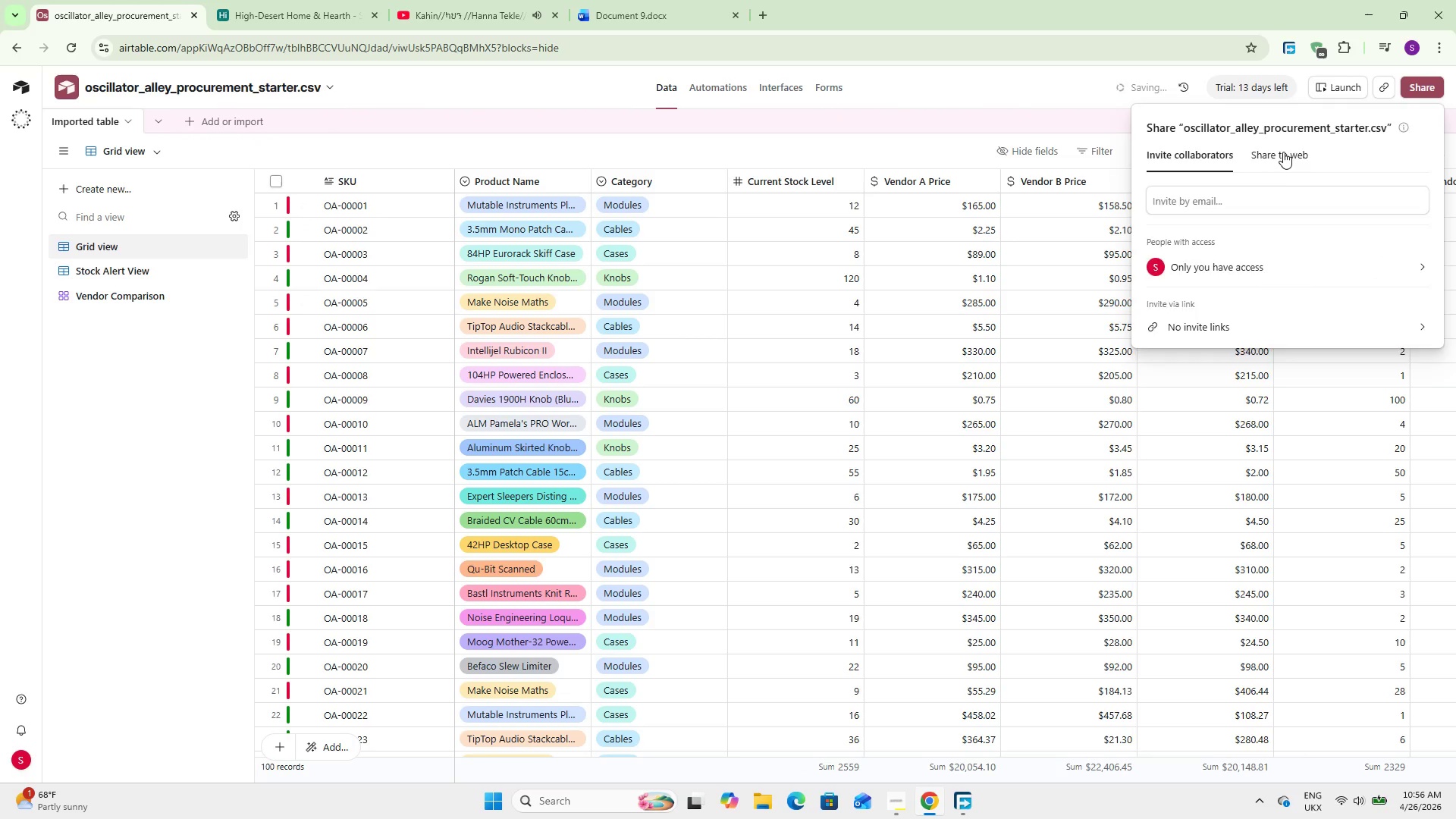 